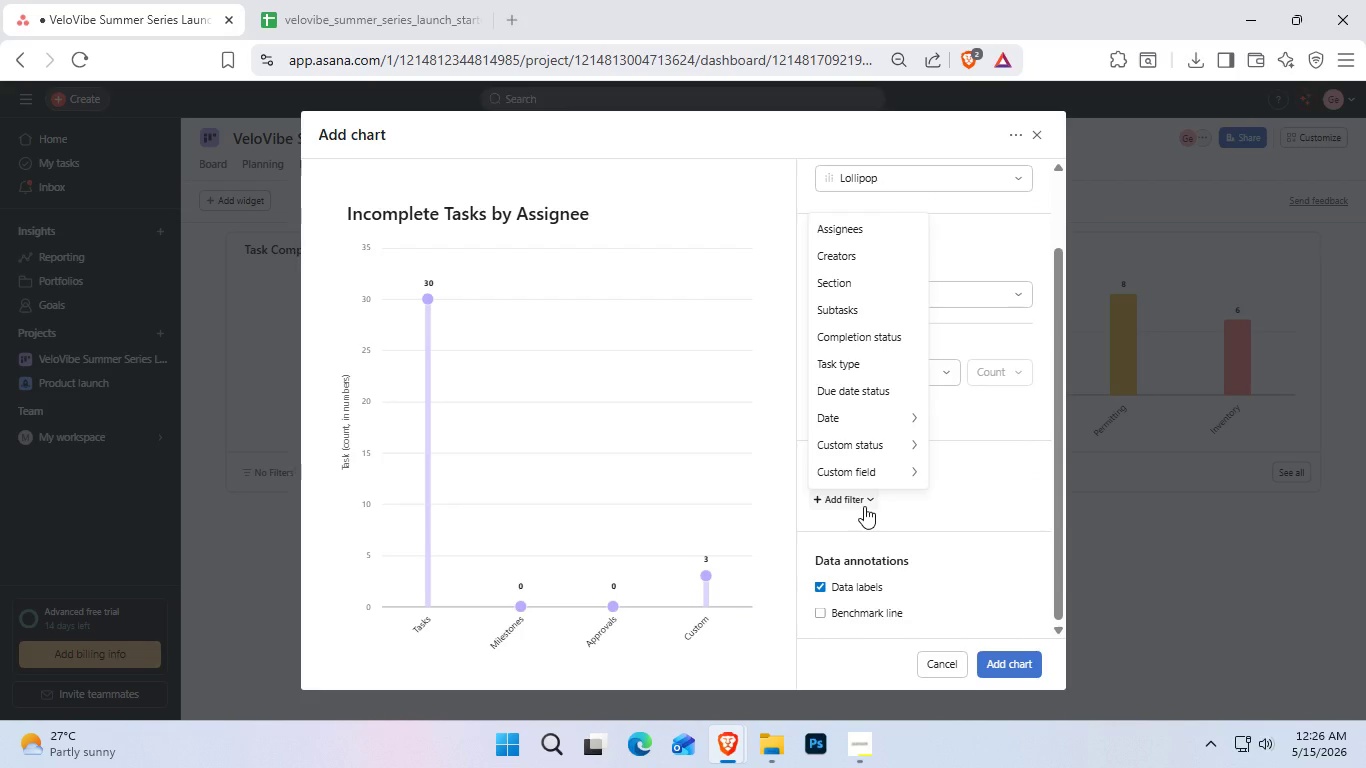 
wait(10.66)
 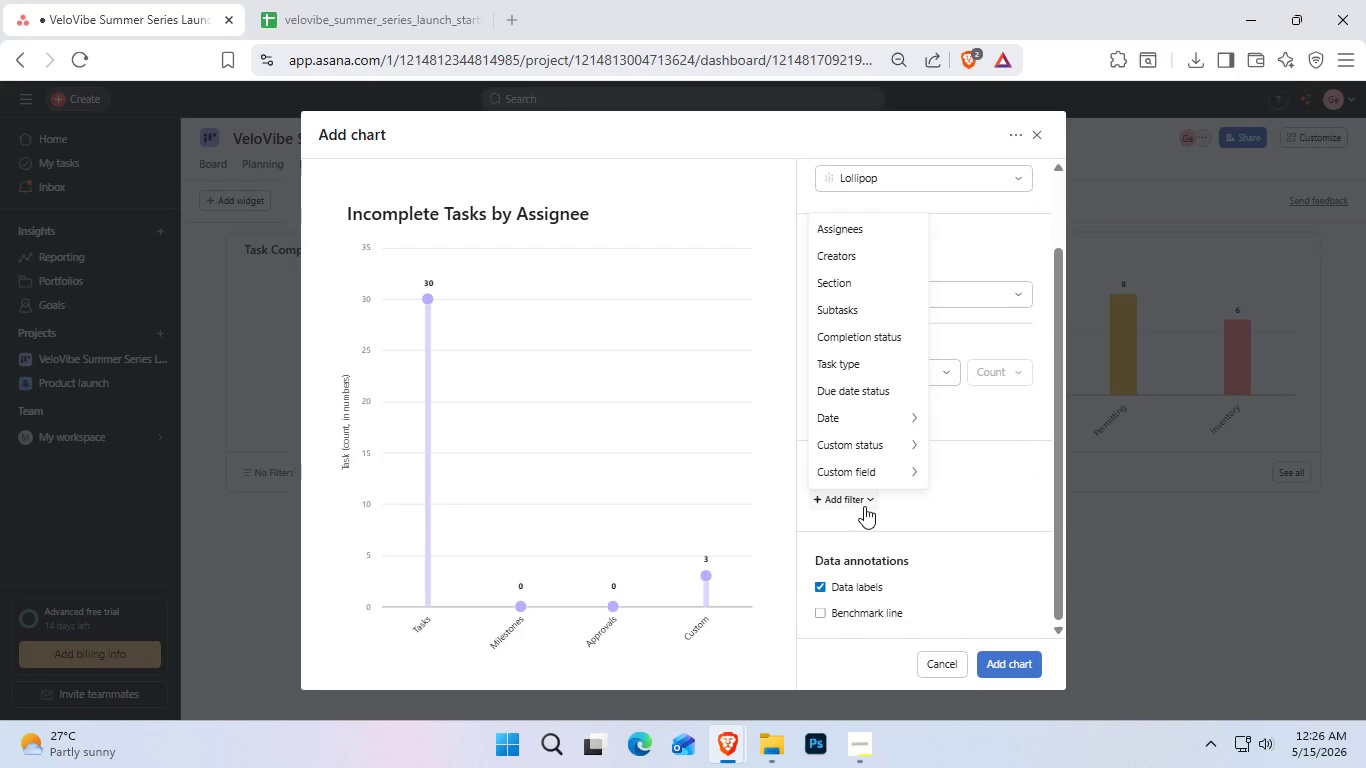 
mouse_move([880, 452])
 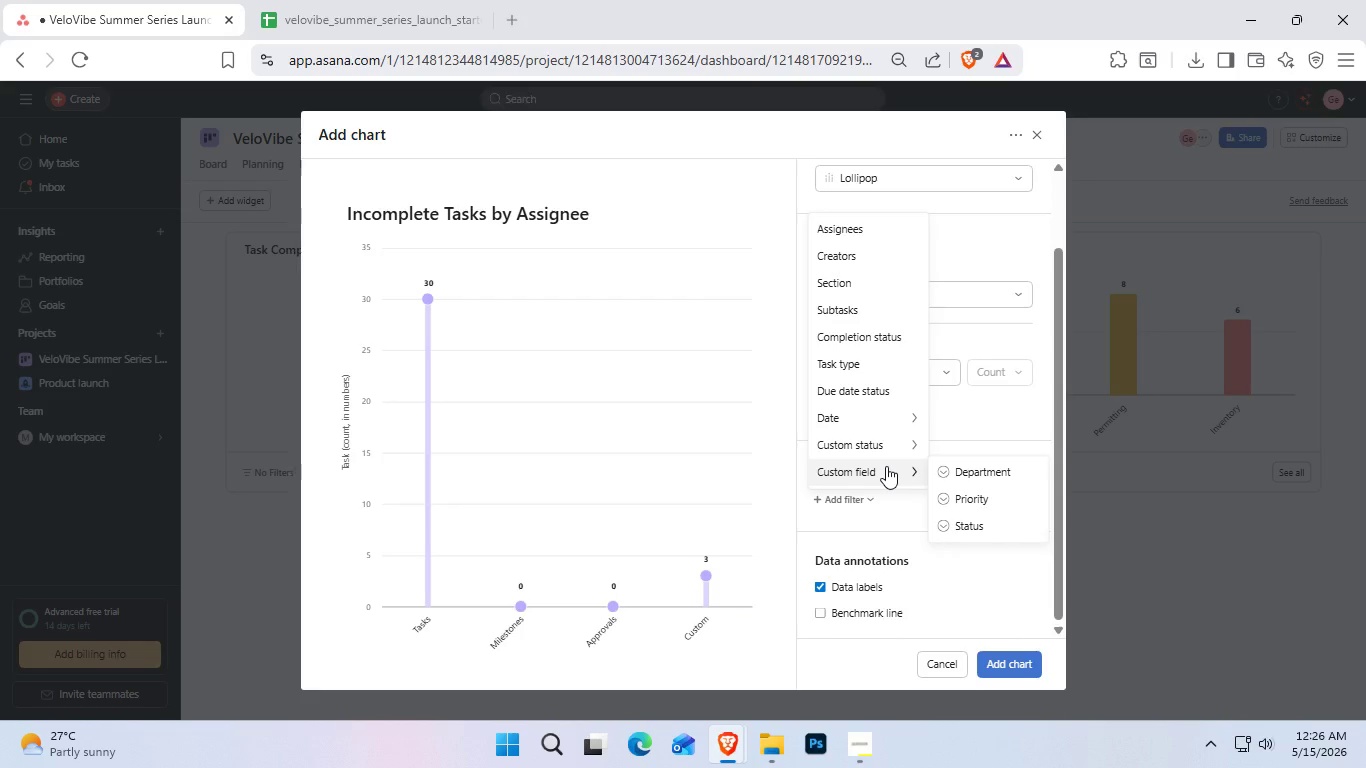 
wait(13.67)
 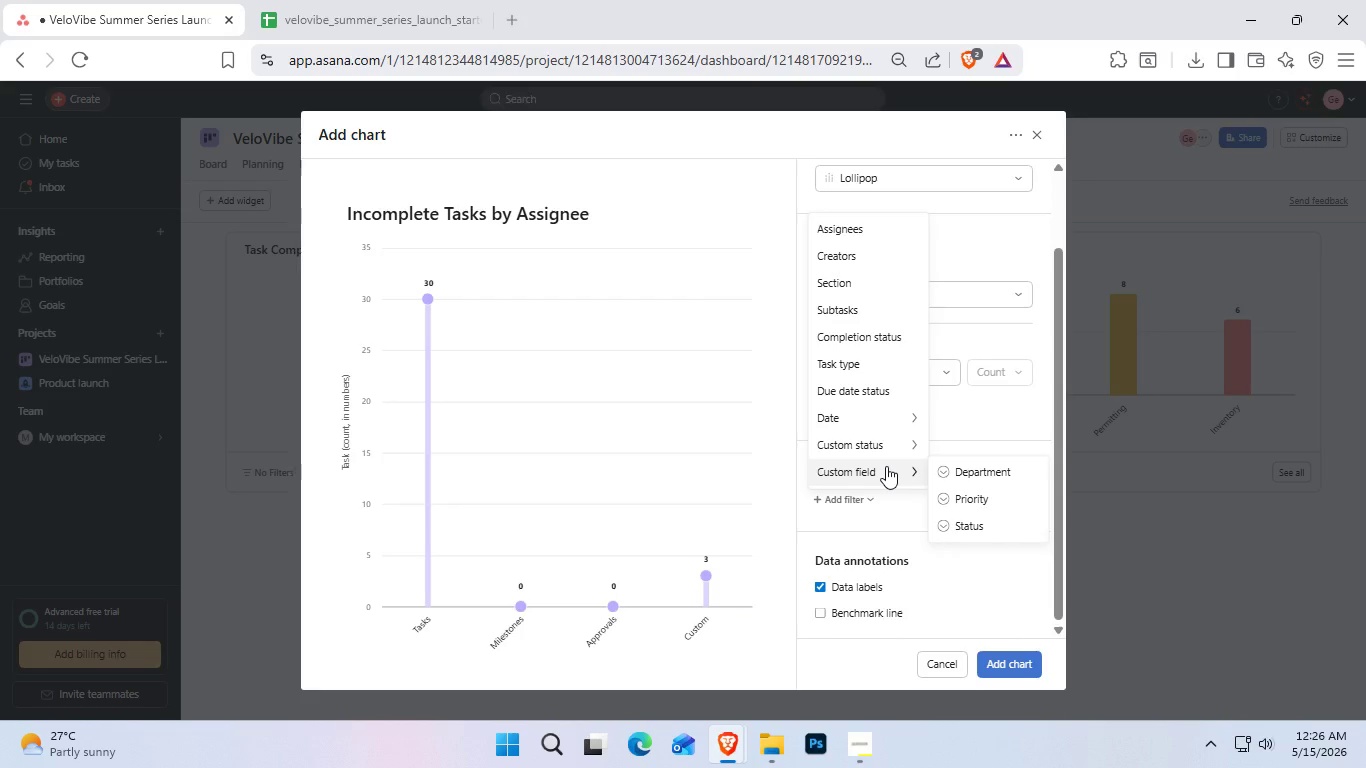 
scroll: coordinate [886, 480], scroll_direction: up, amount: 1.0
 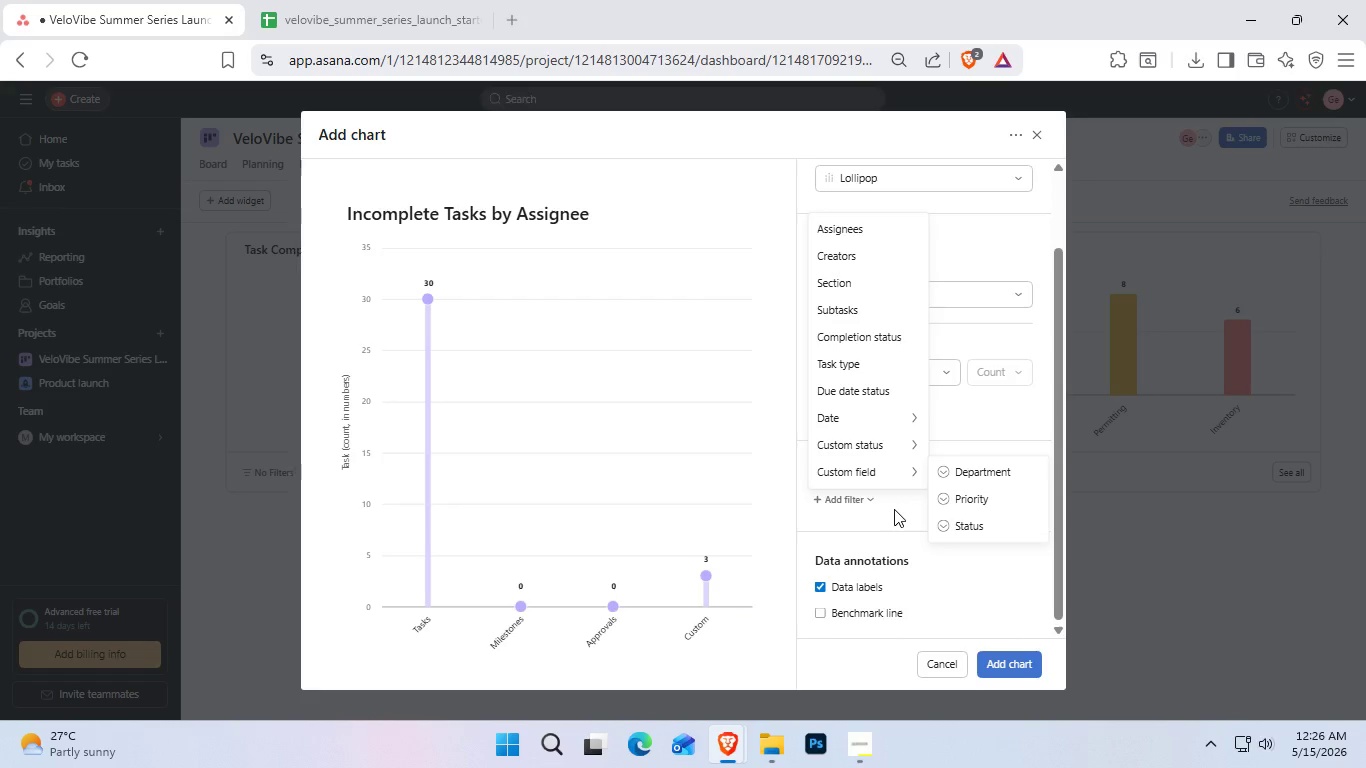 
wait(20.66)
 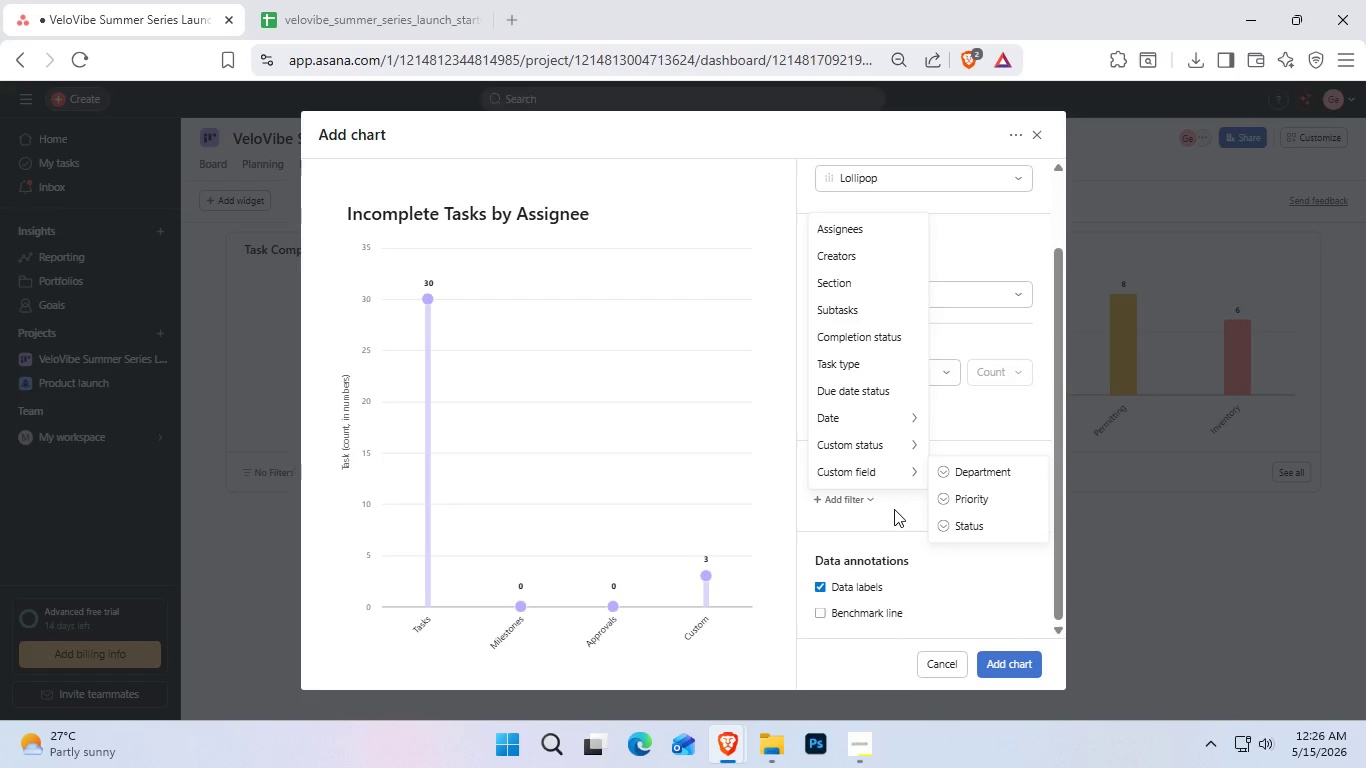 
left_click([979, 523])
 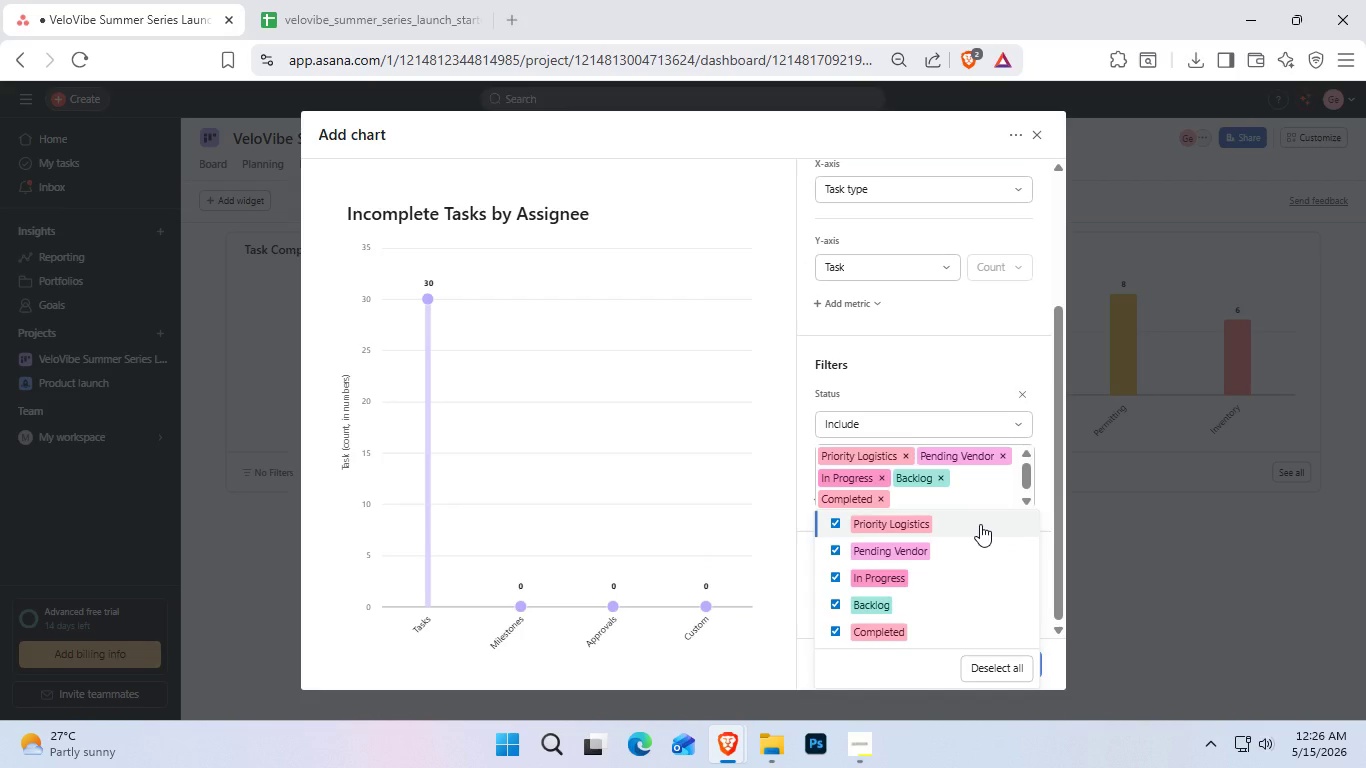 
wait(10.08)
 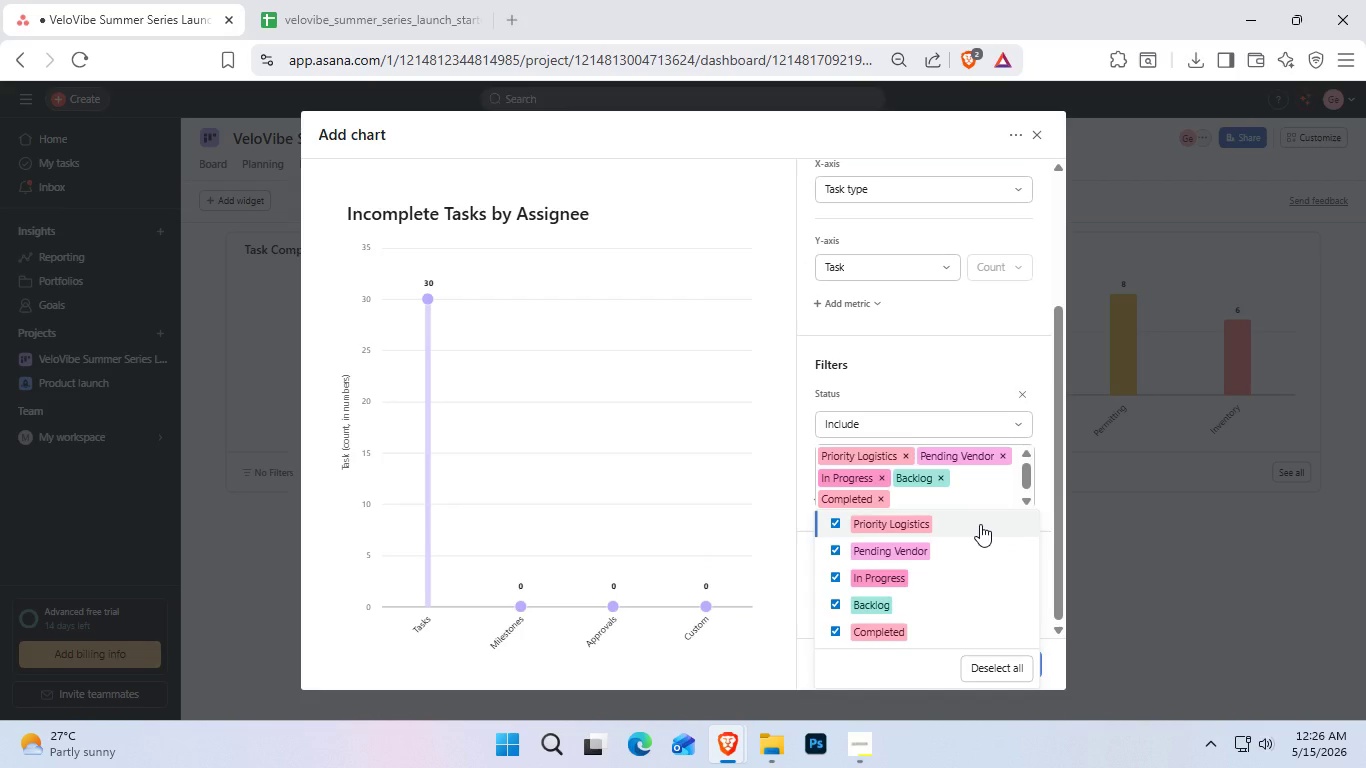 
left_click([1021, 395])
 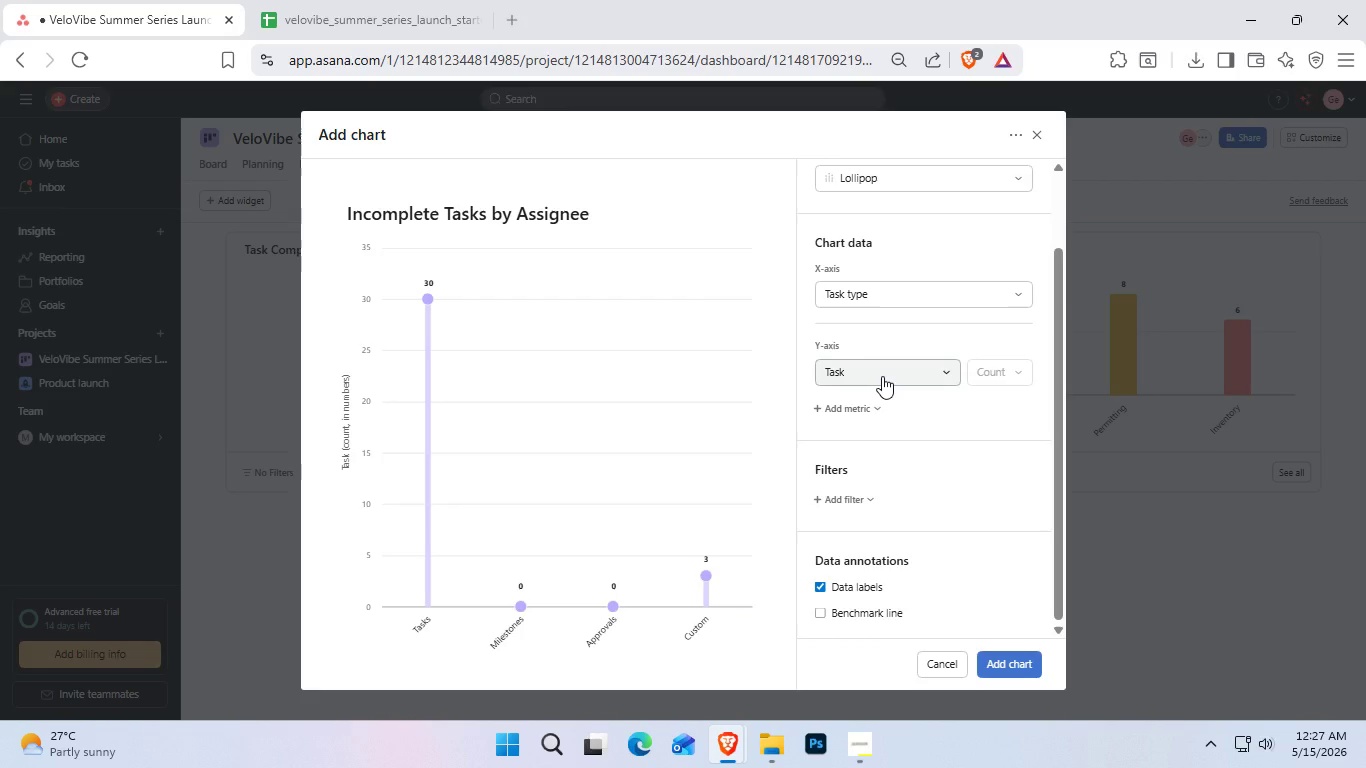 
left_click([882, 376])
 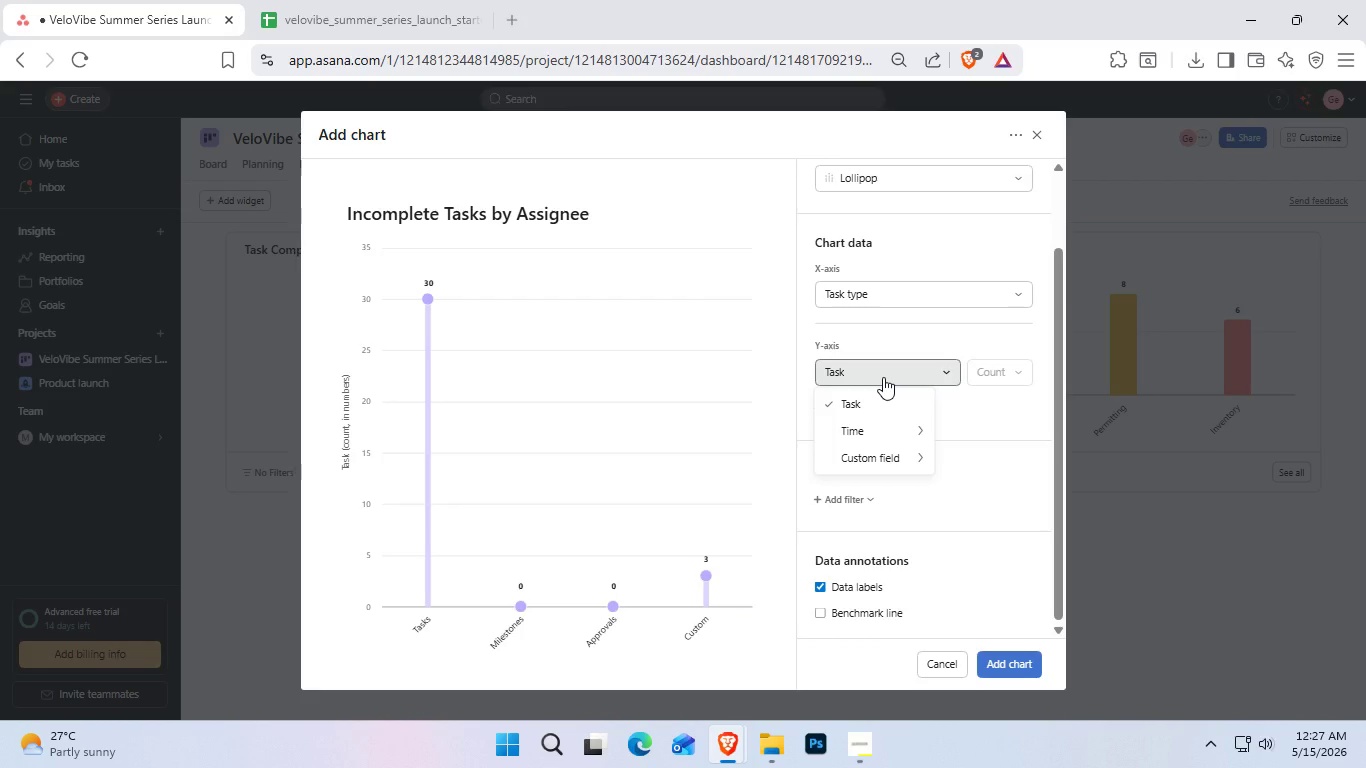 
scroll: coordinate [917, 379], scroll_direction: up, amount: 5.0
 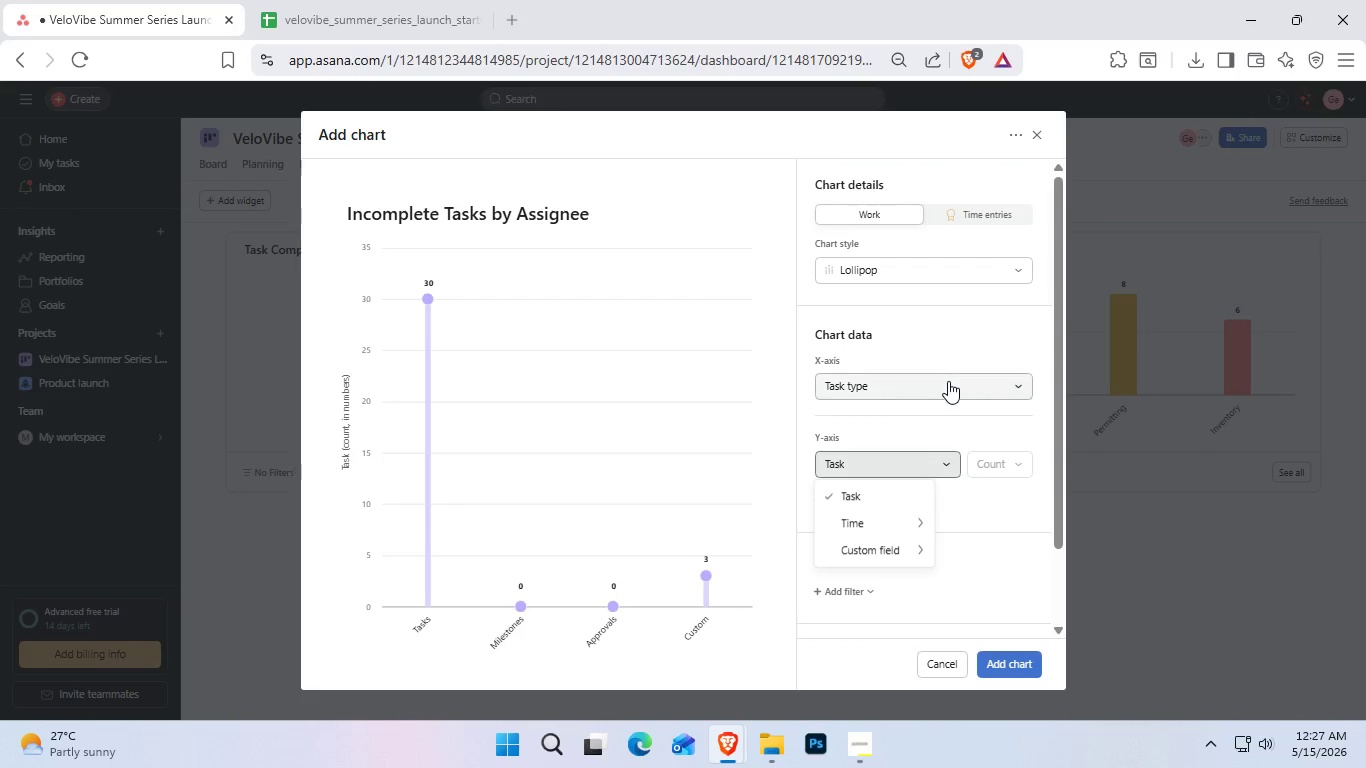 
mouse_move([932, 289])
 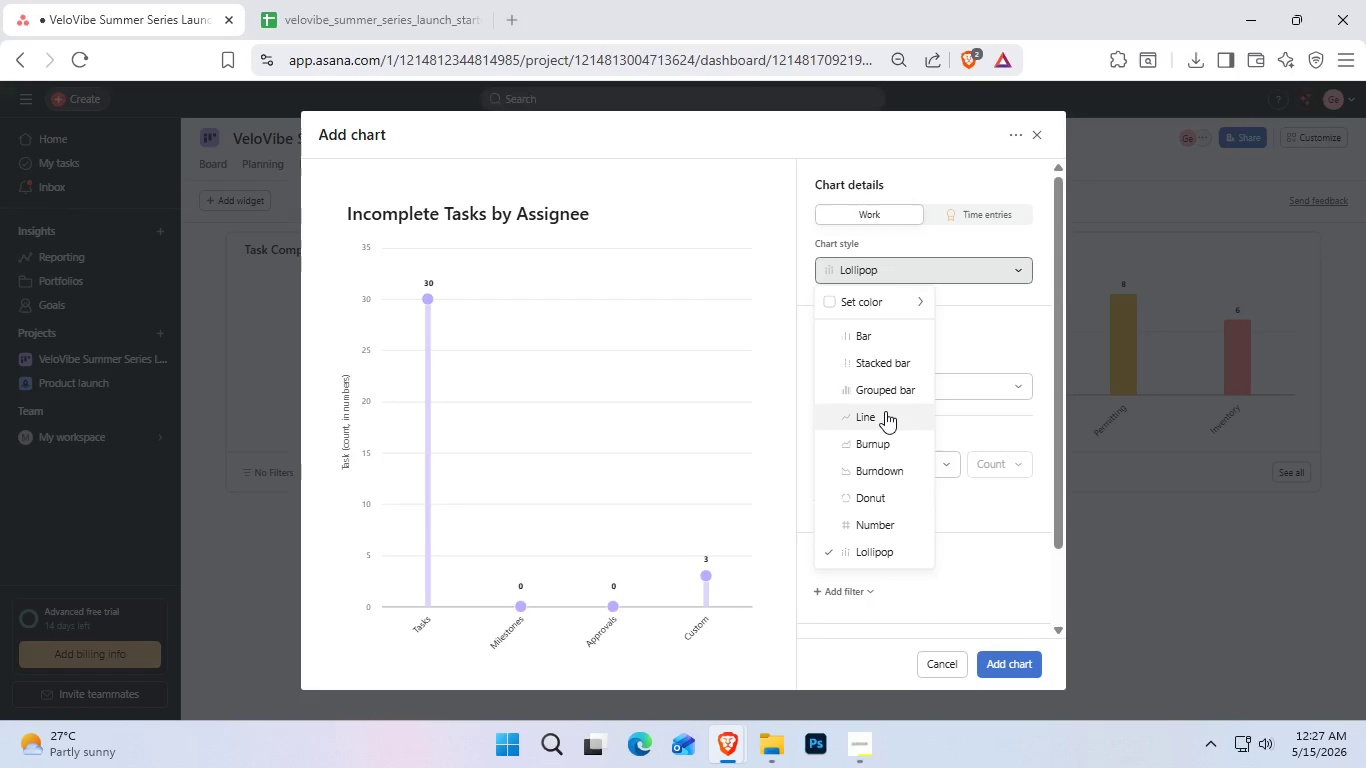 
left_click([885, 411])
 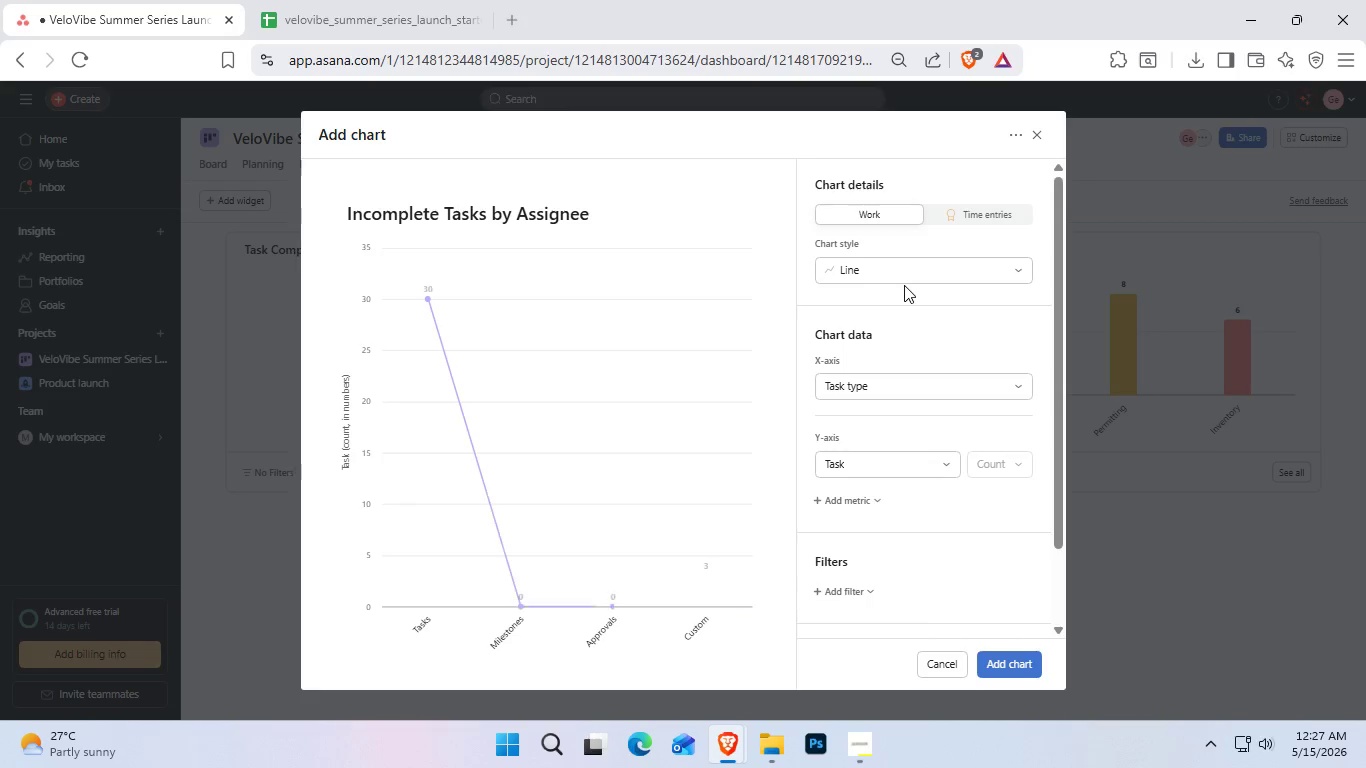 
left_click([906, 268])
 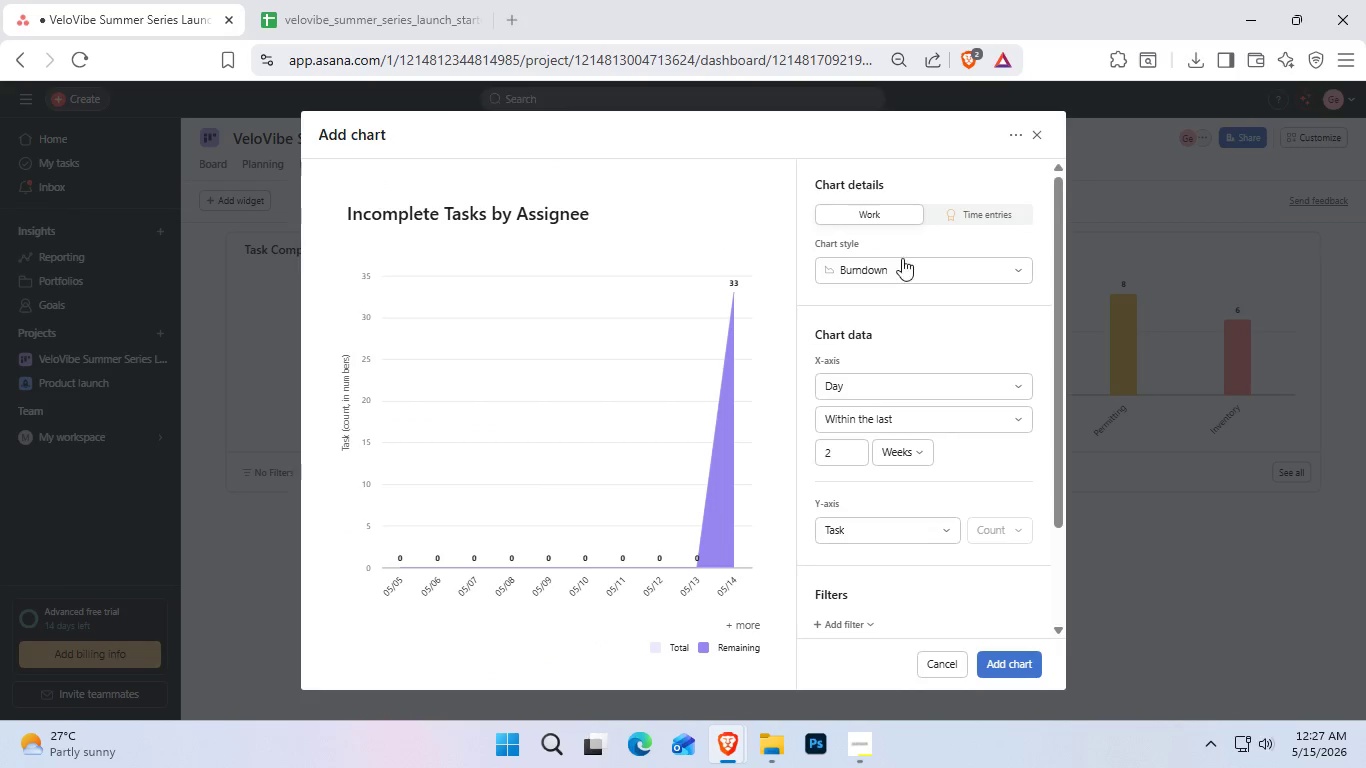 
left_click([900, 266])
 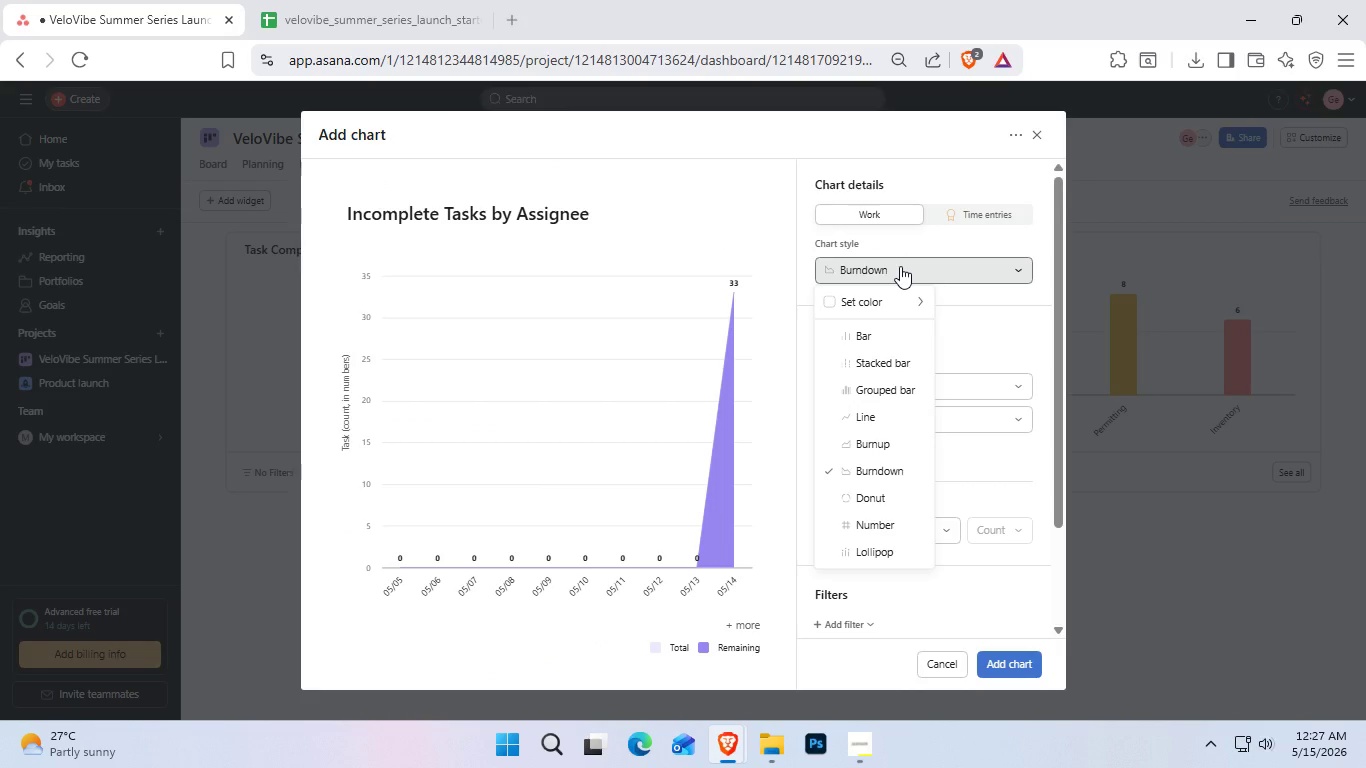 
left_click([900, 266])
 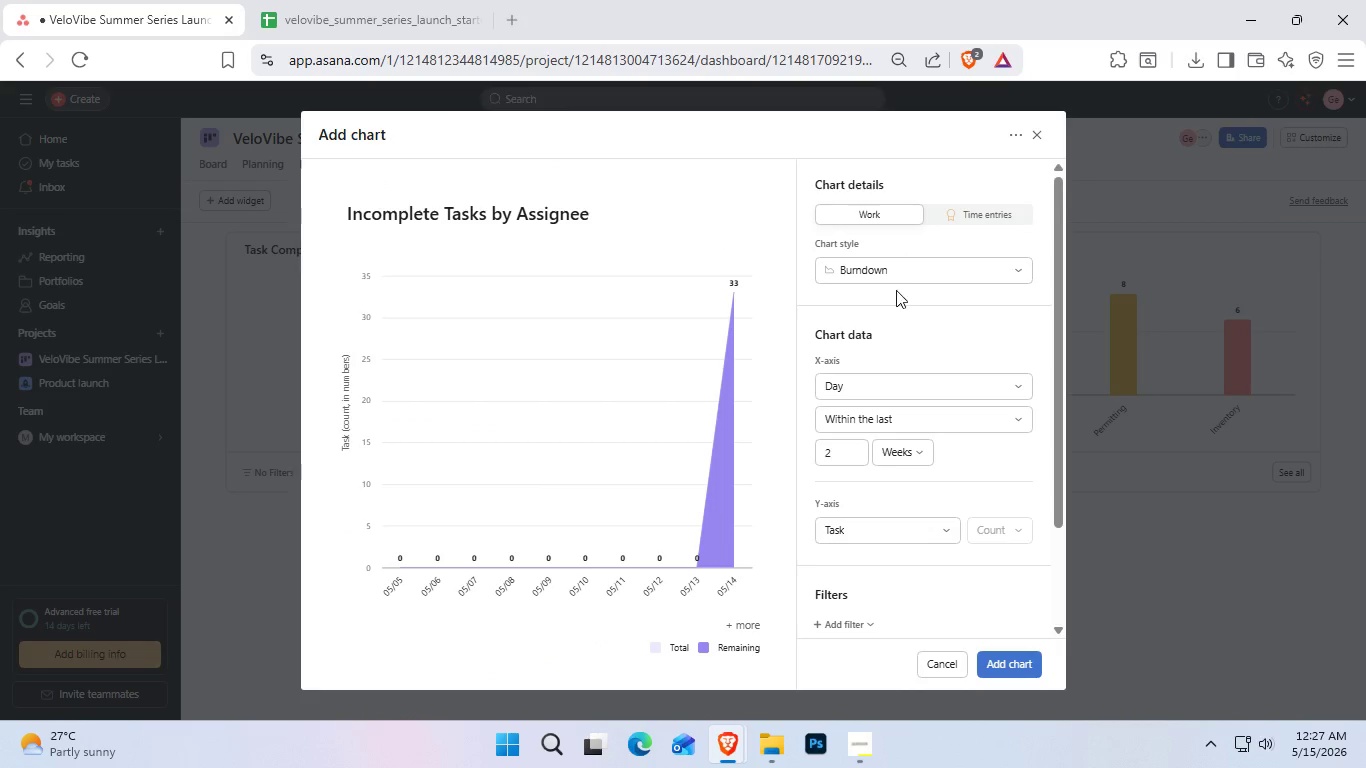 
left_click([903, 265])
 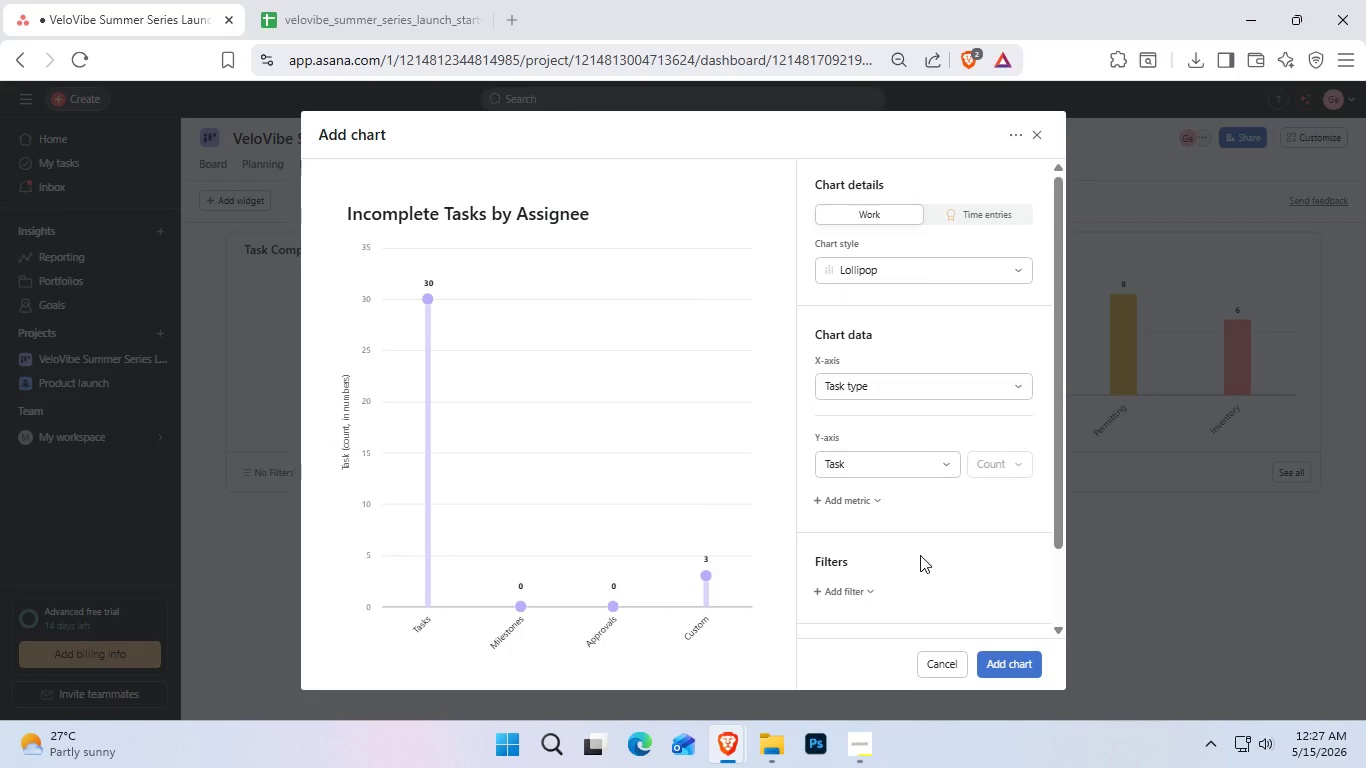 
wait(17.28)
 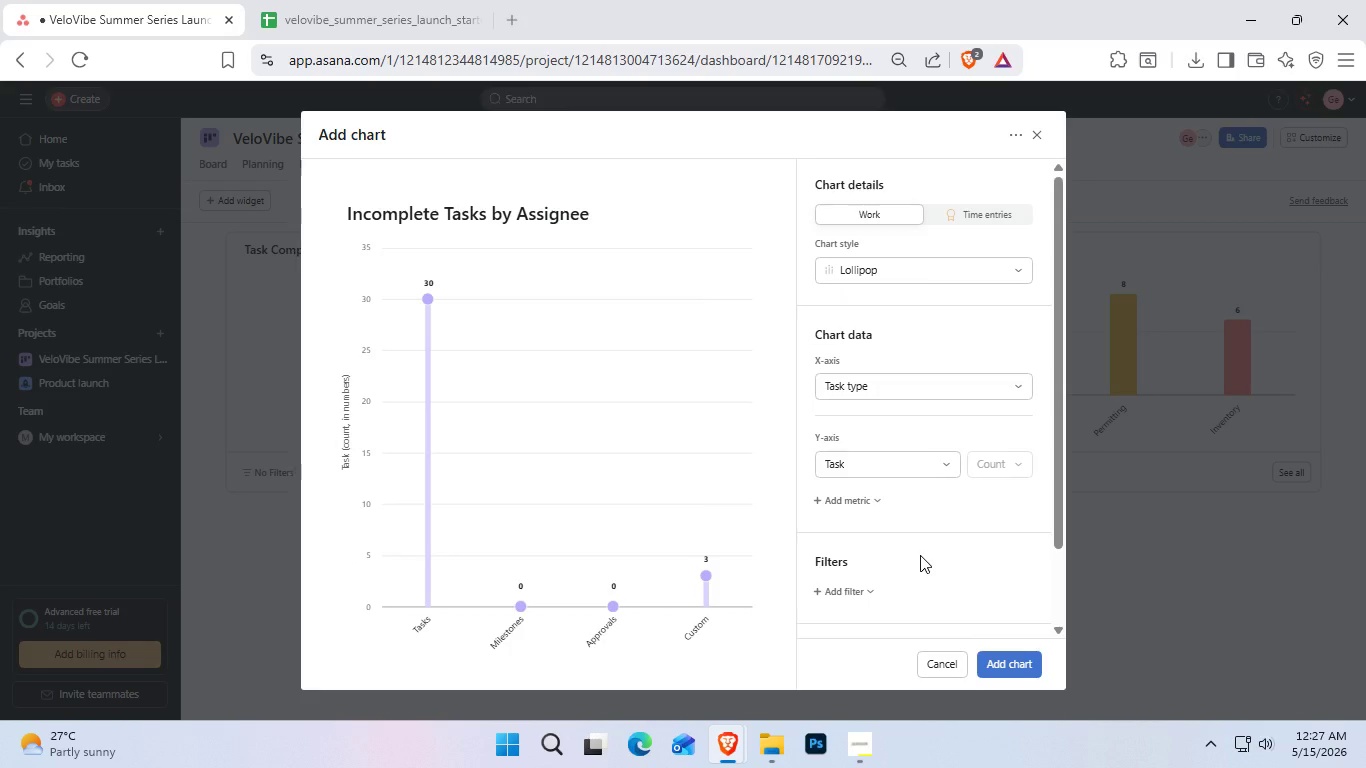 
scroll: coordinate [895, 535], scroll_direction: down, amount: 1.0
 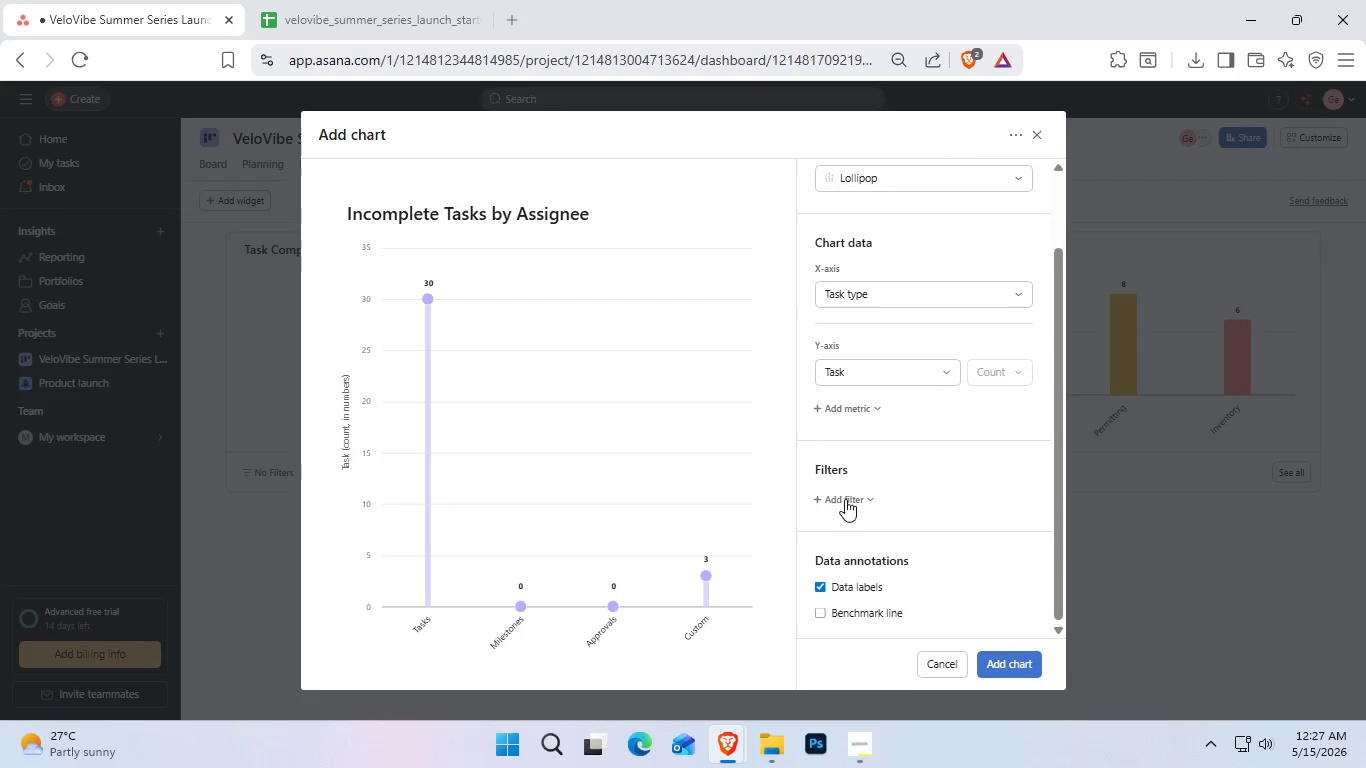 
mouse_move([855, 475])
 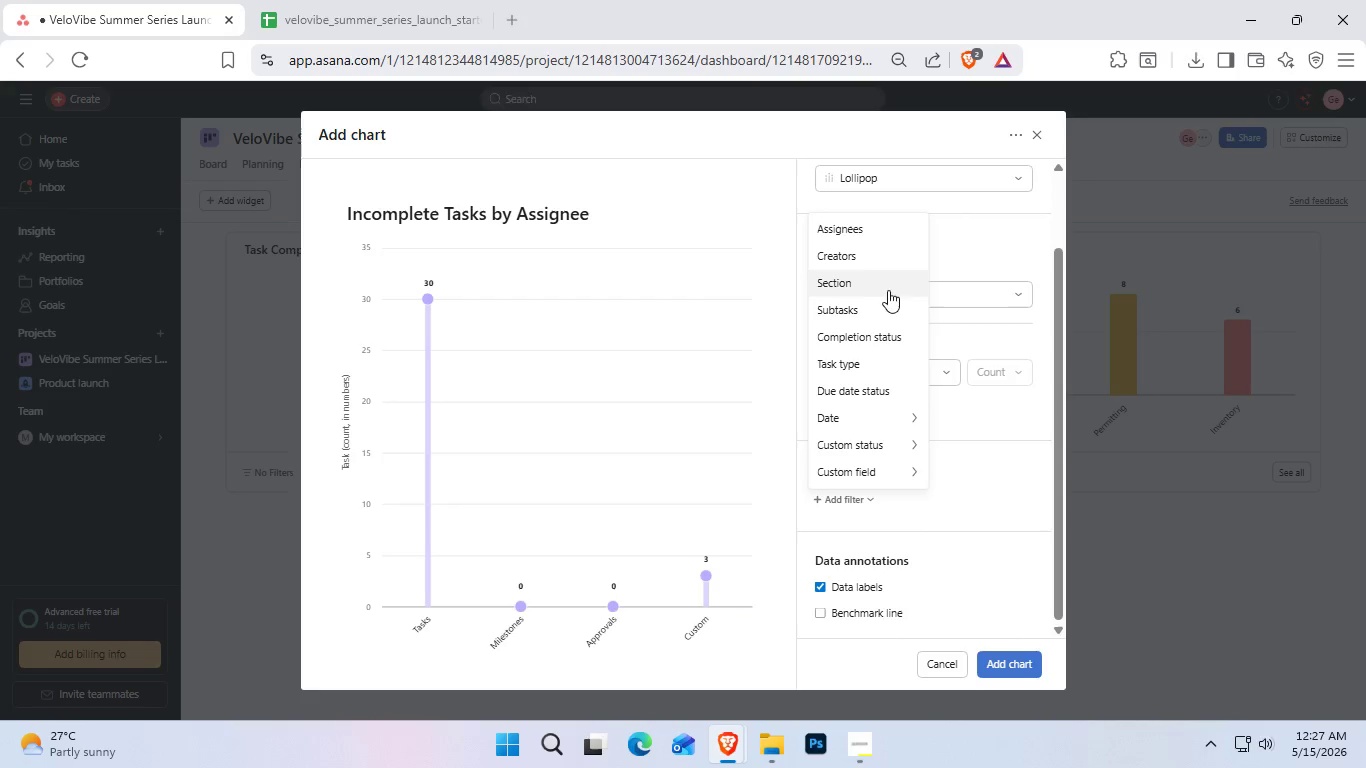 
left_click([852, 224])
 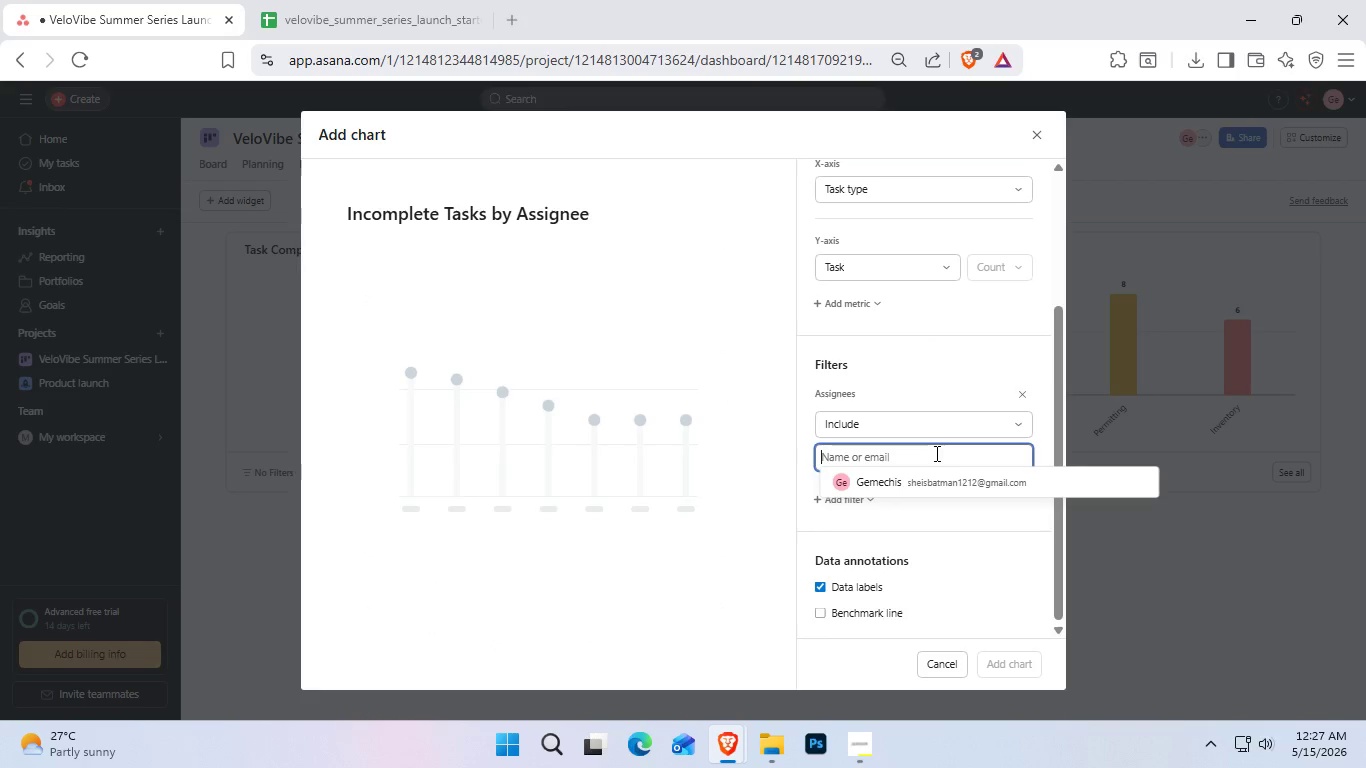 
left_click([929, 489])
 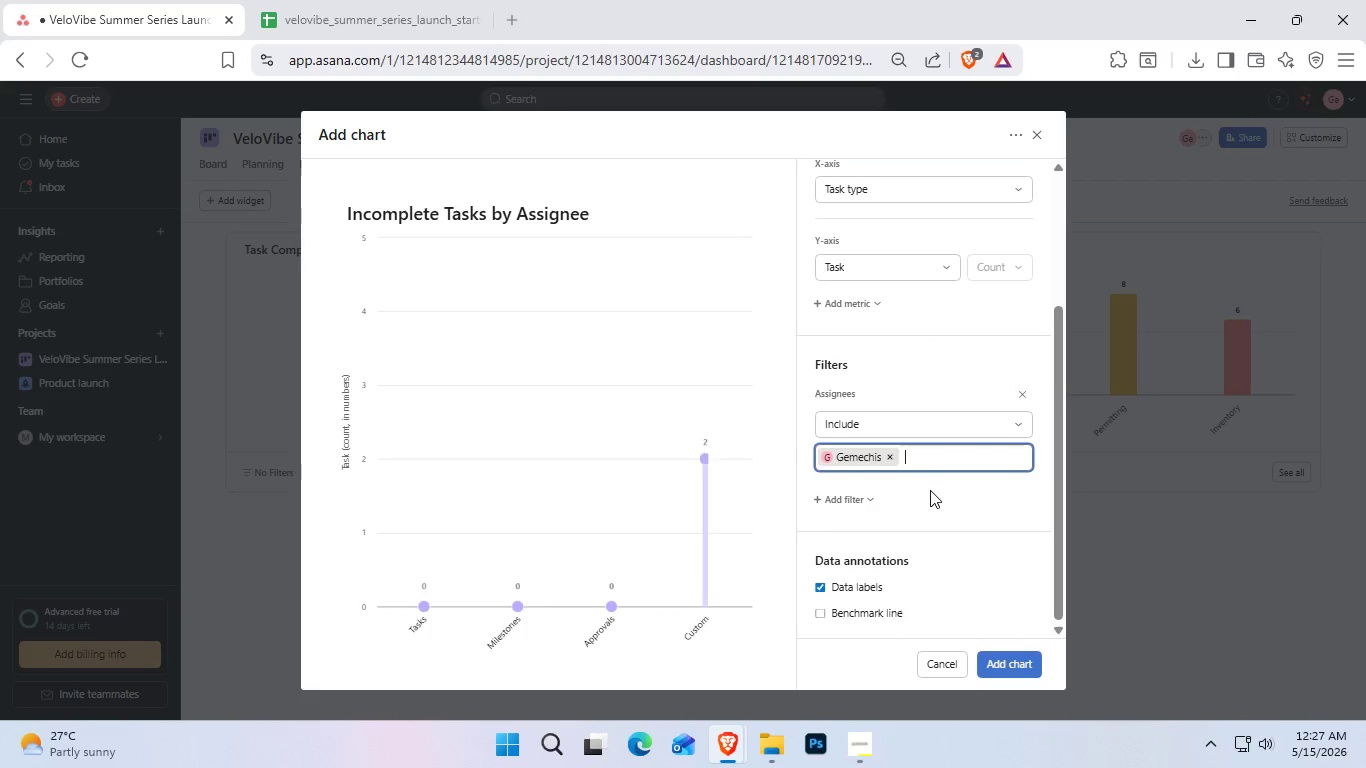 
scroll: coordinate [930, 490], scroll_direction: down, amount: 1.0
 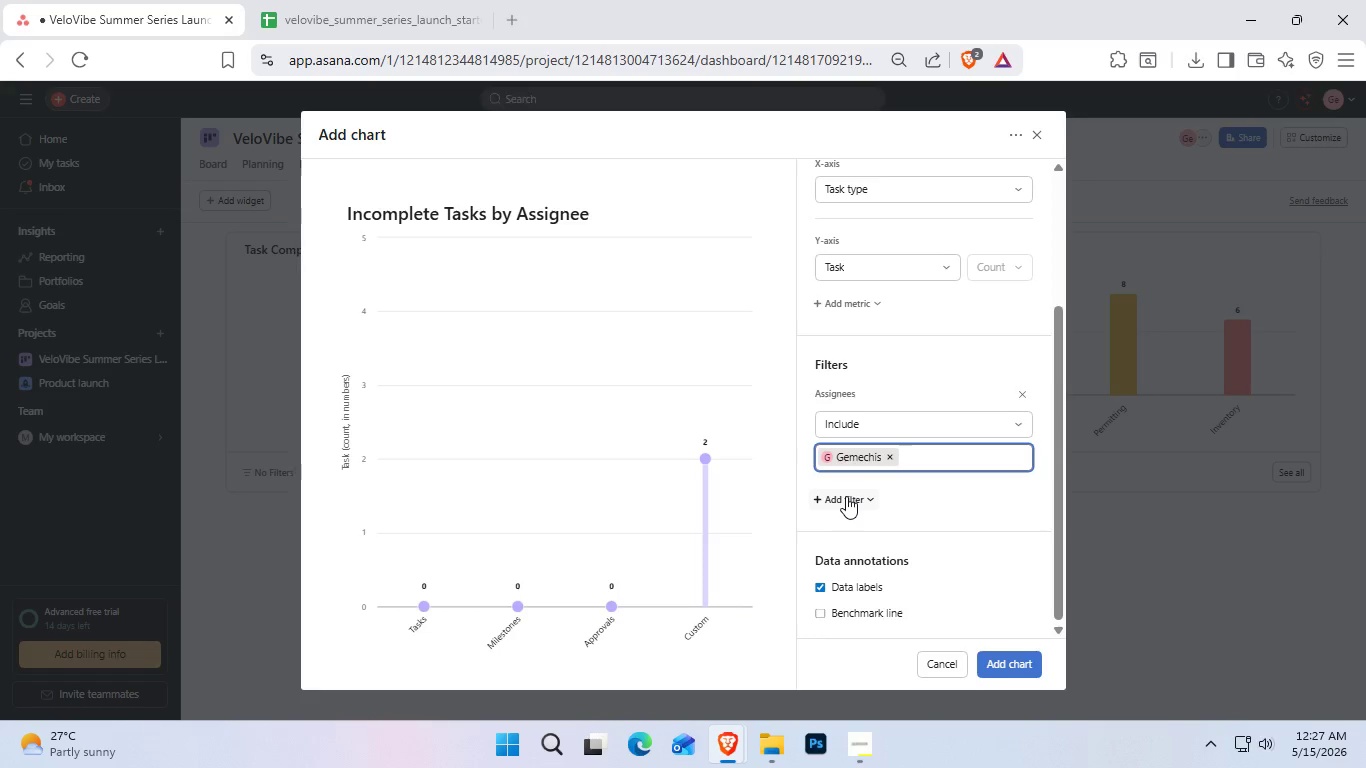 
wait(5.77)
 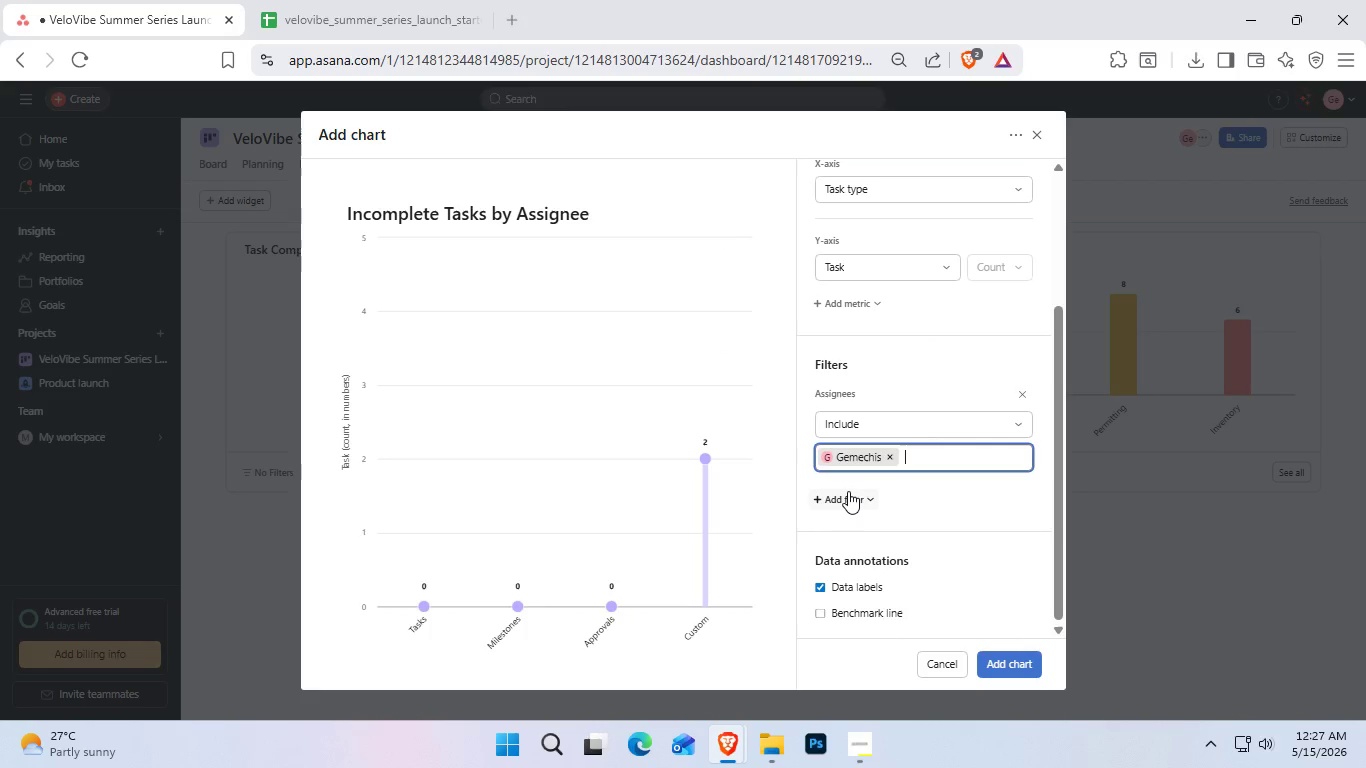 
double_click([889, 421])
 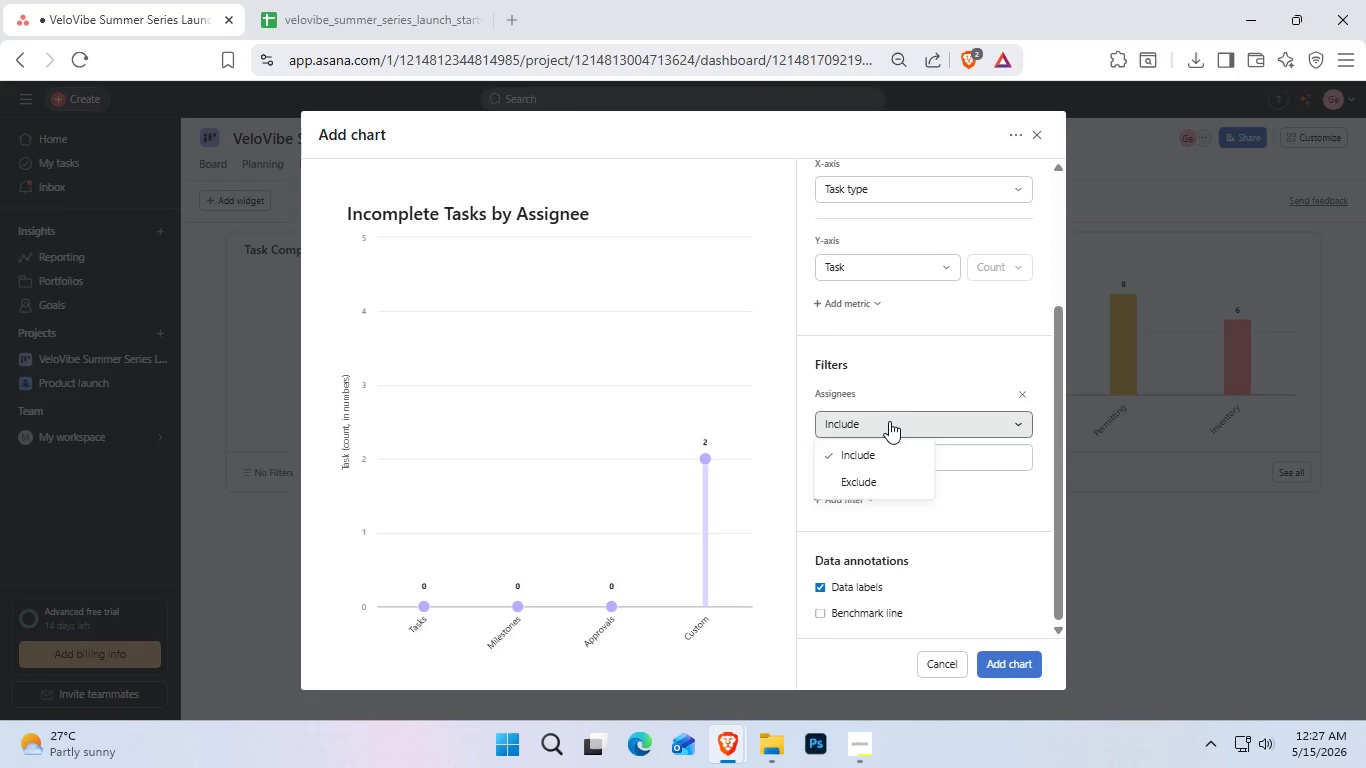 
left_click([889, 421])
 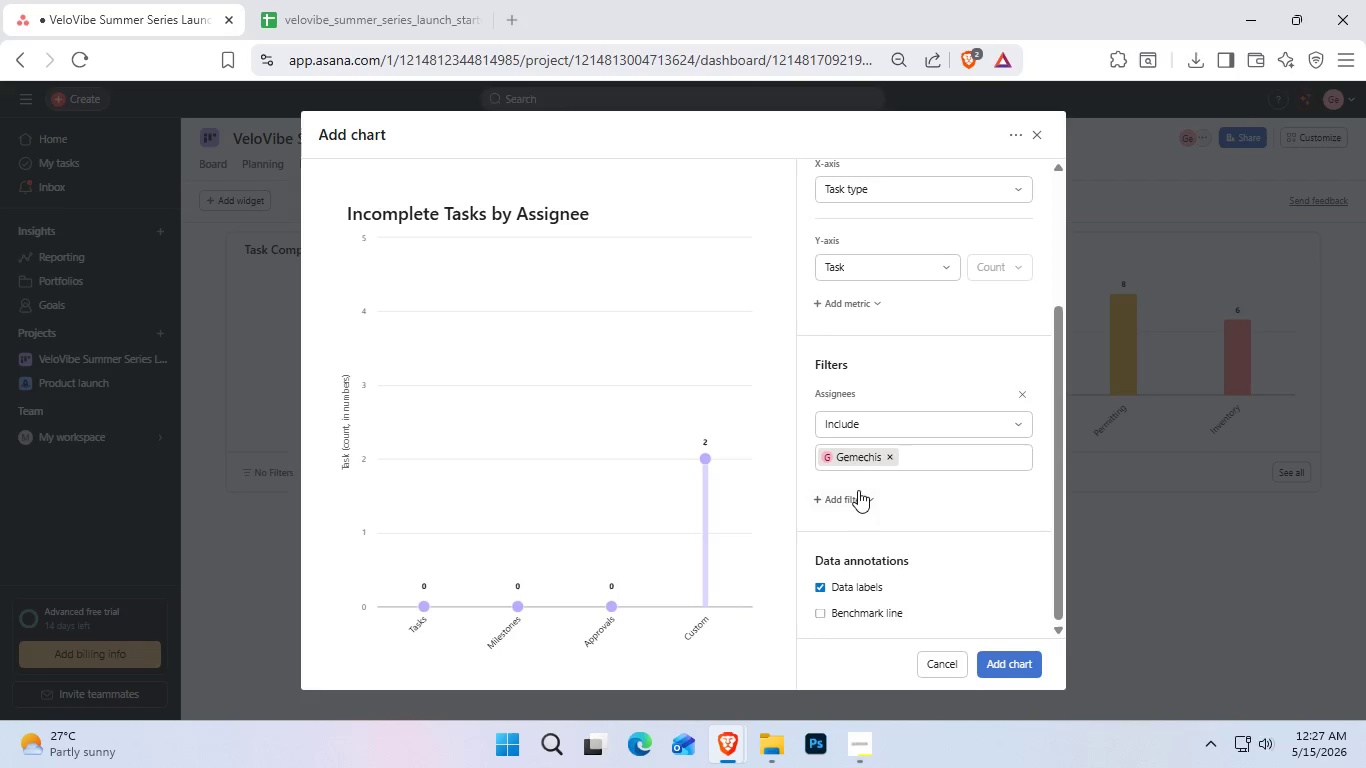 
double_click([858, 490])
 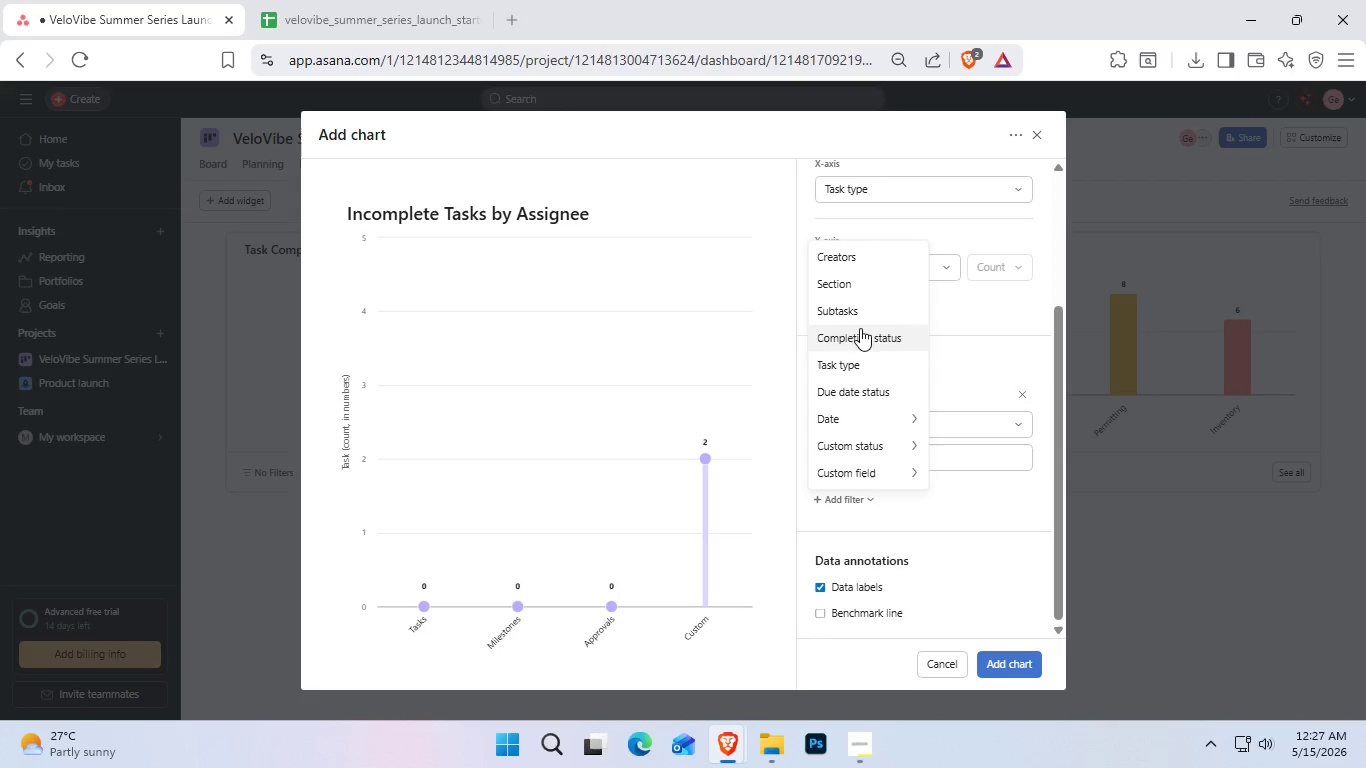 
left_click([866, 277])
 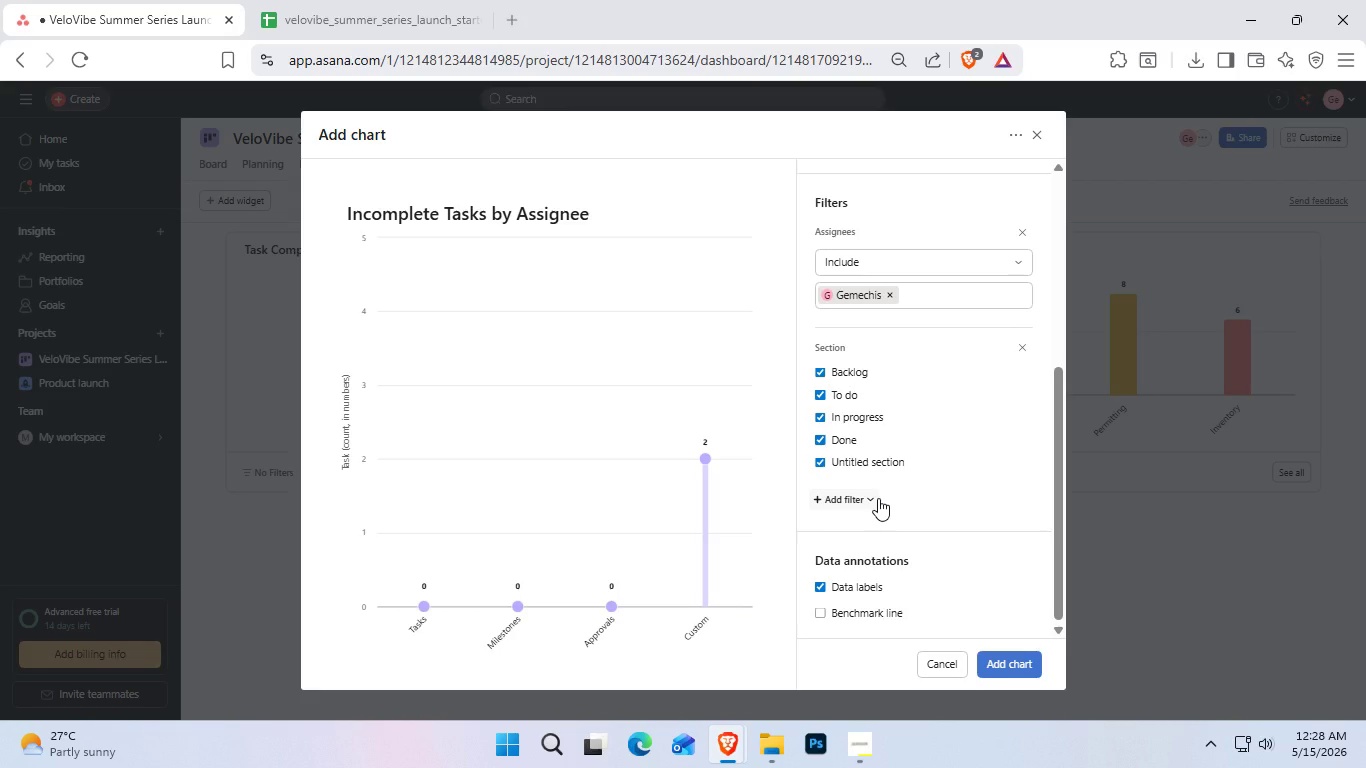 
wait(7.81)
 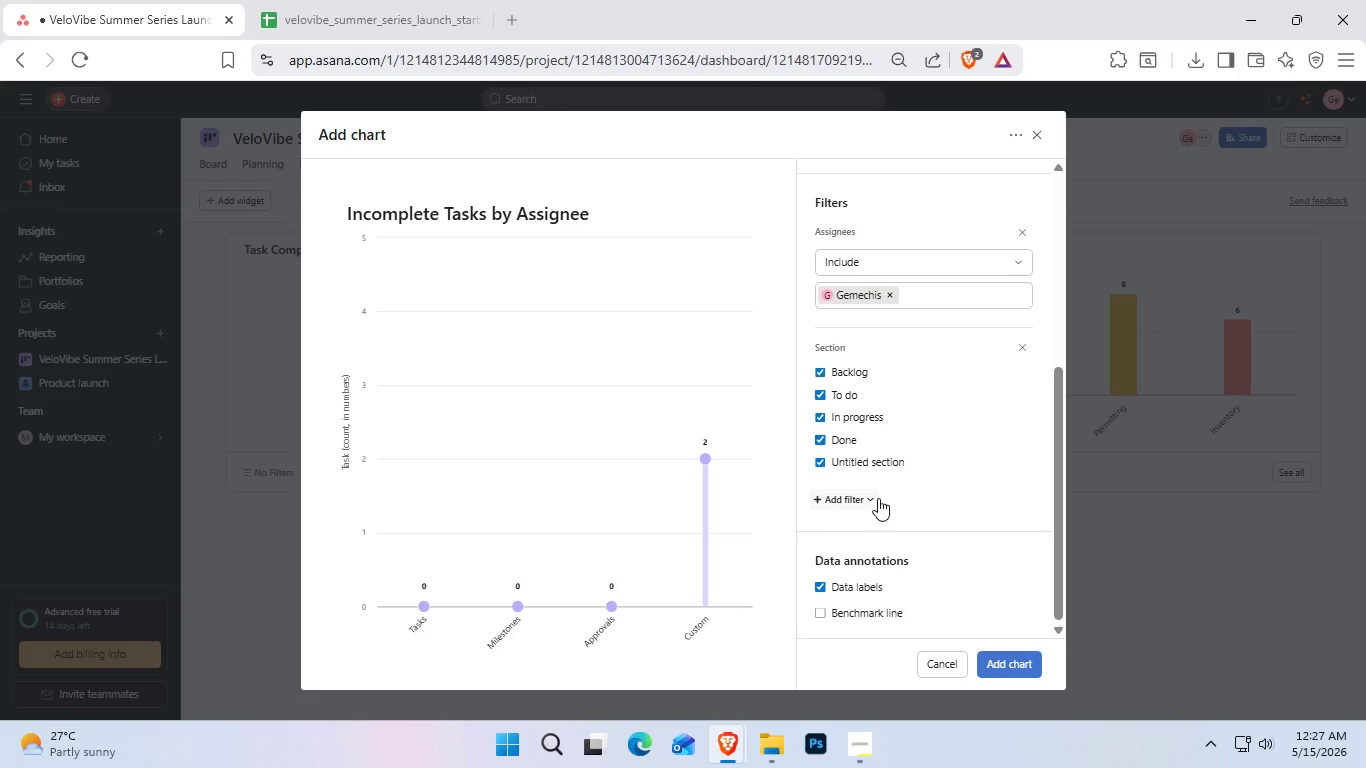 
left_click([858, 498])
 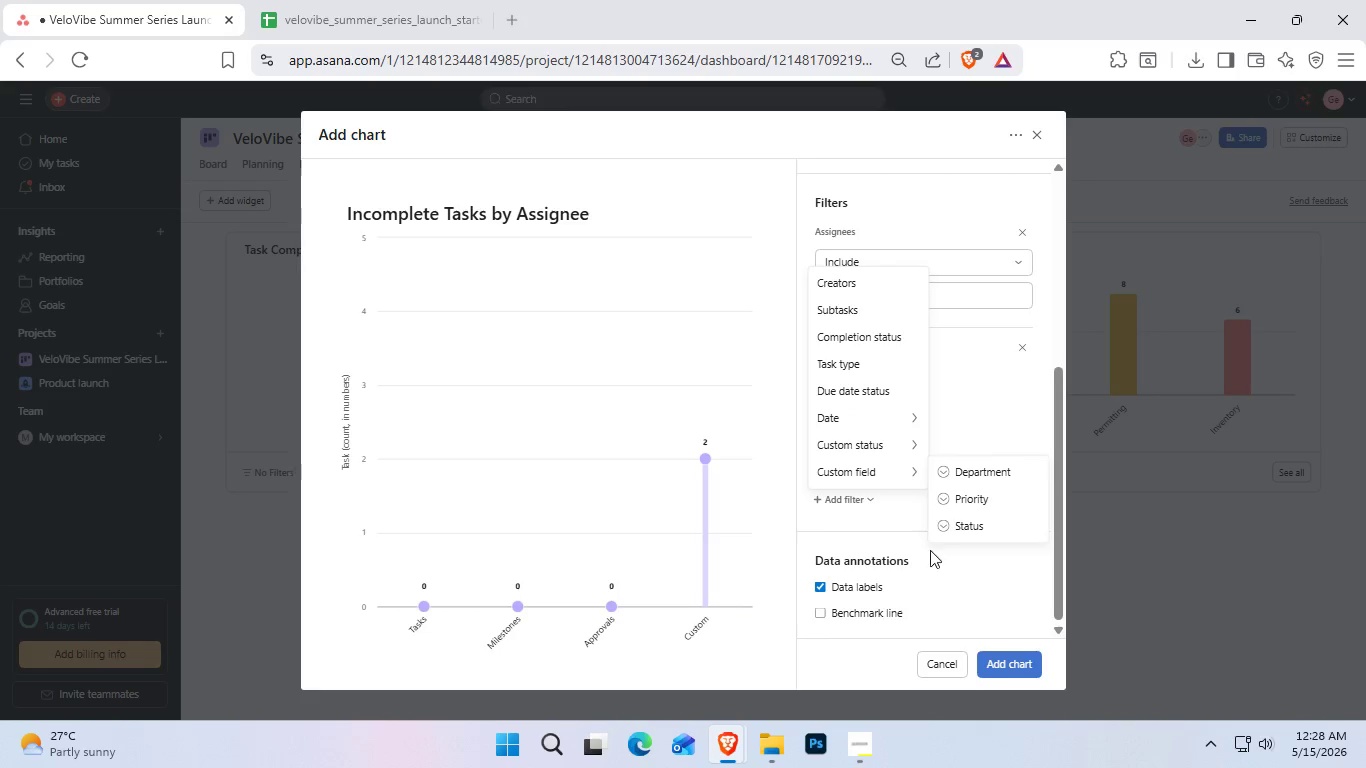 
wait(6.36)
 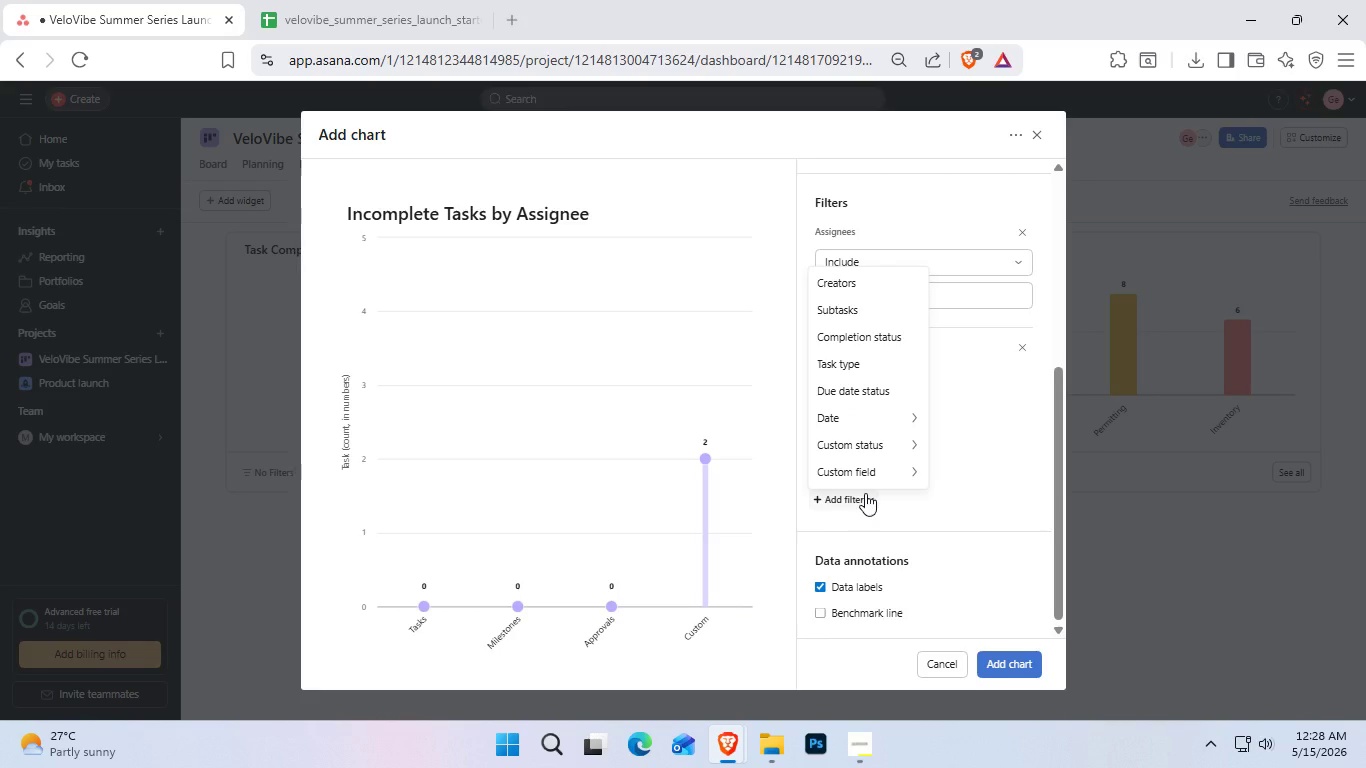 
left_click([868, 528])
 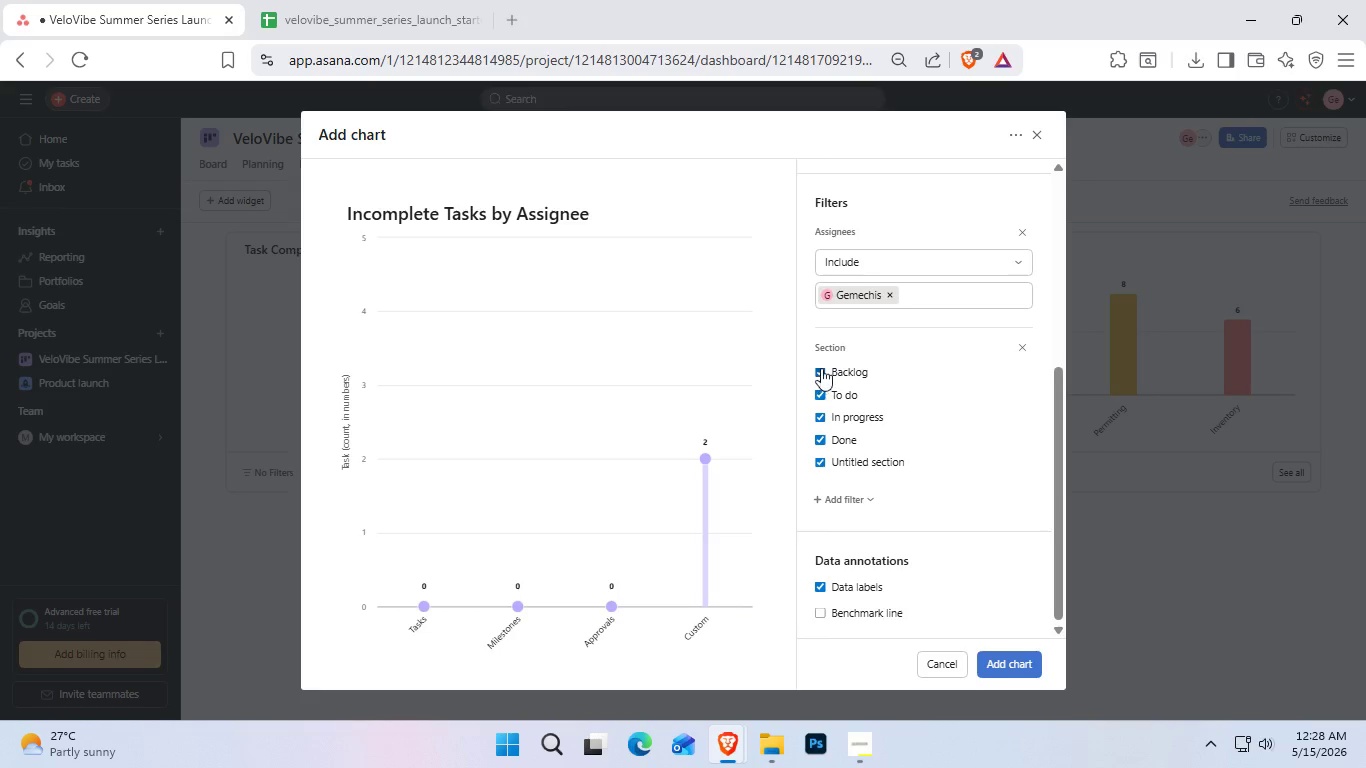 
left_click([821, 390])
 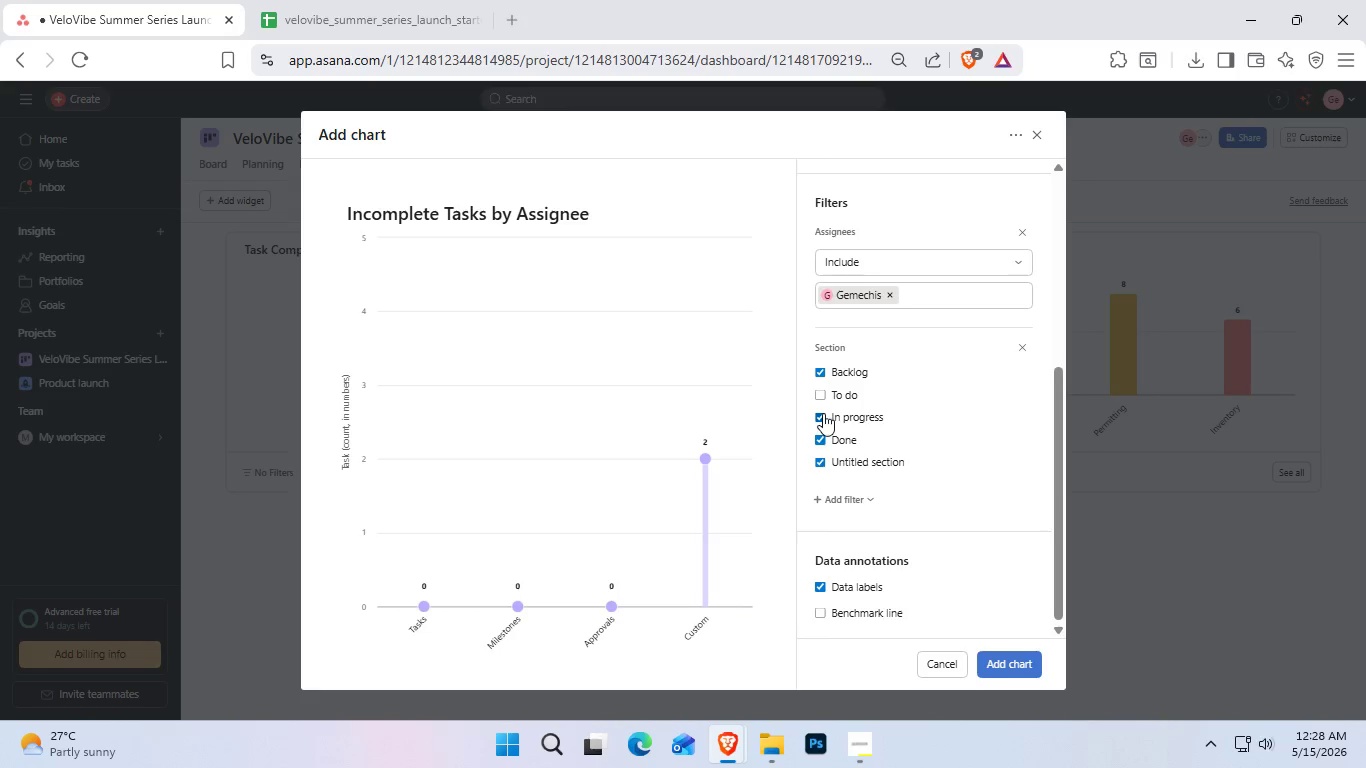 
double_click([823, 413])
 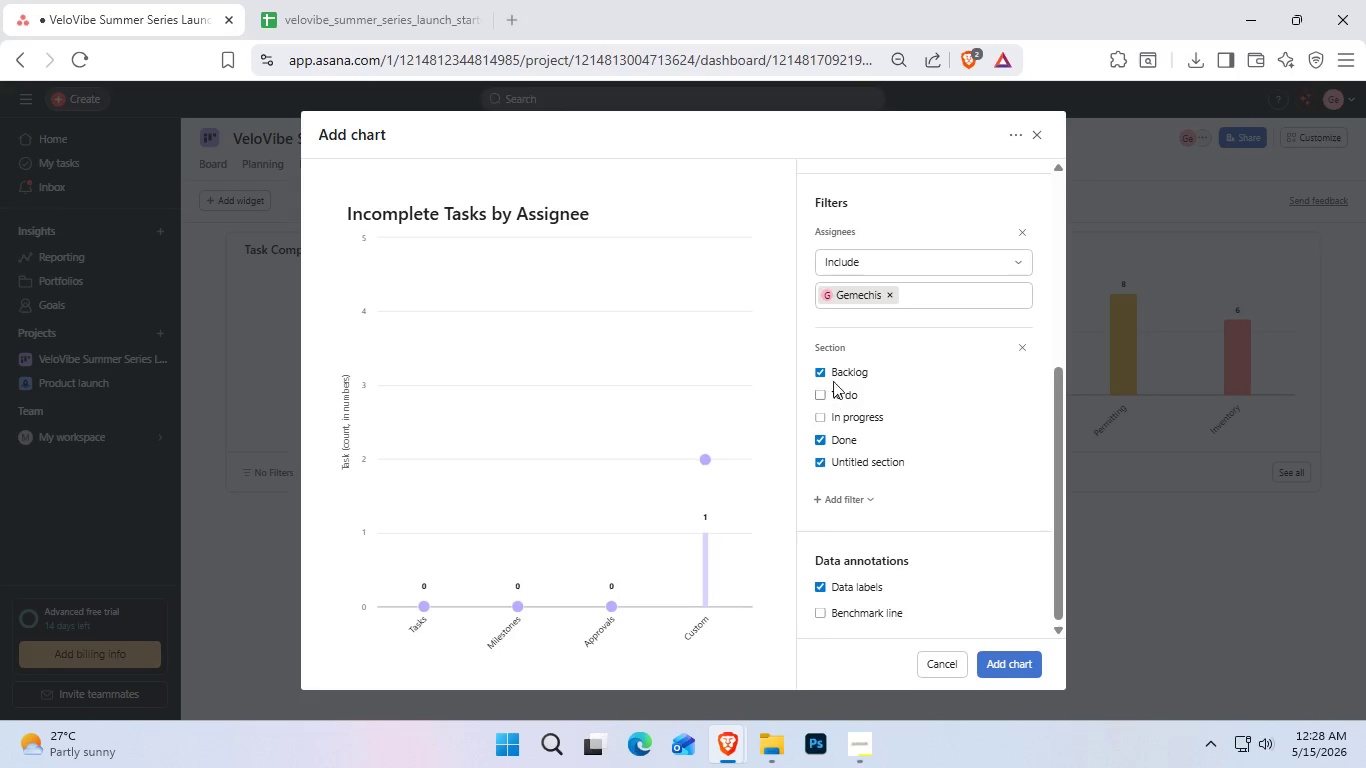 
left_click([835, 375])
 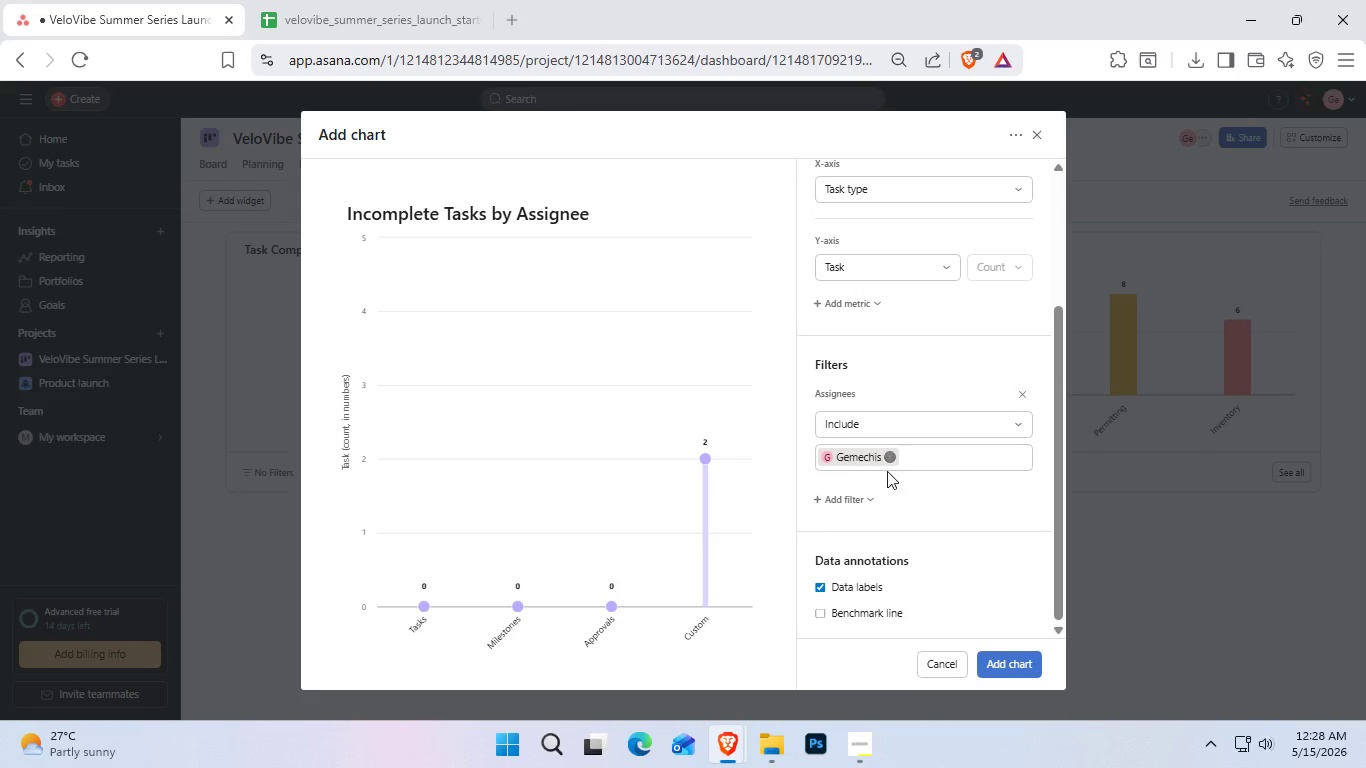 
left_click([1019, 427])
 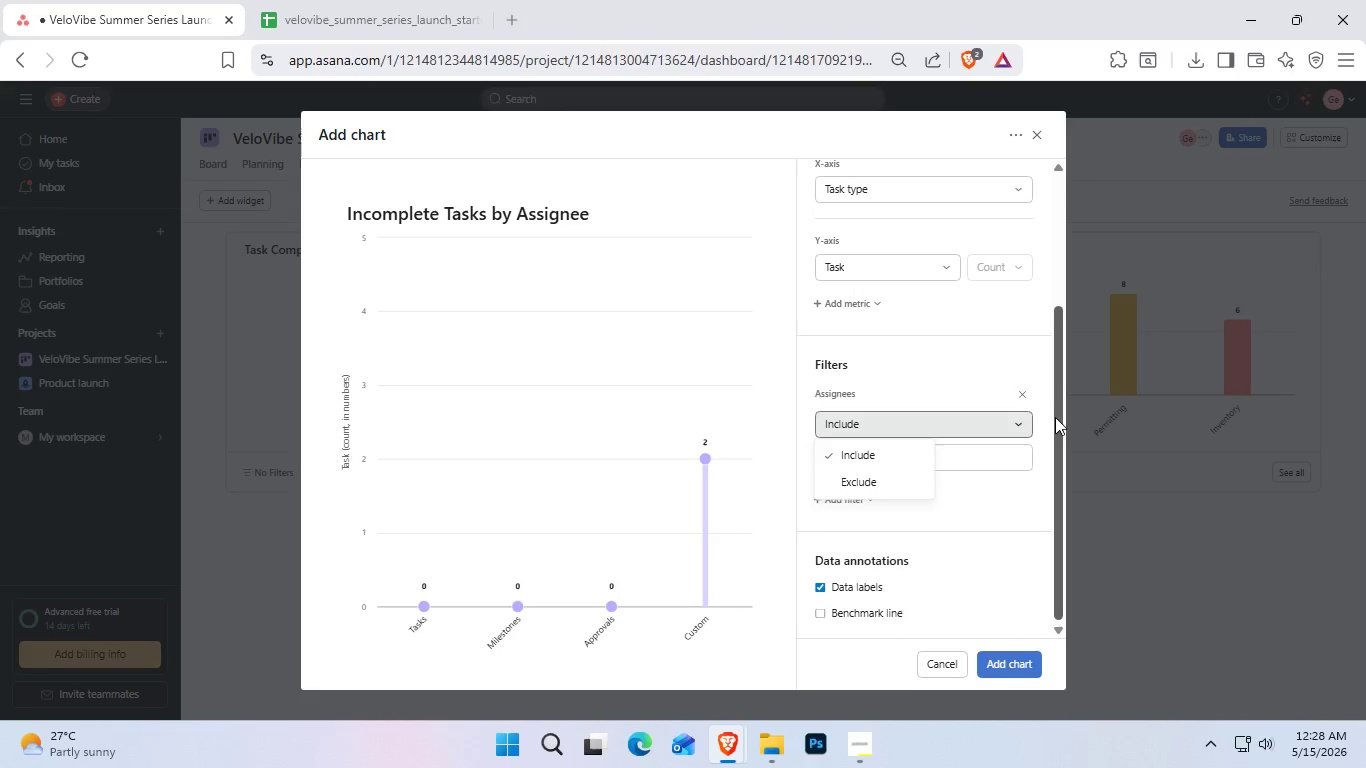 
left_click([1007, 420])
 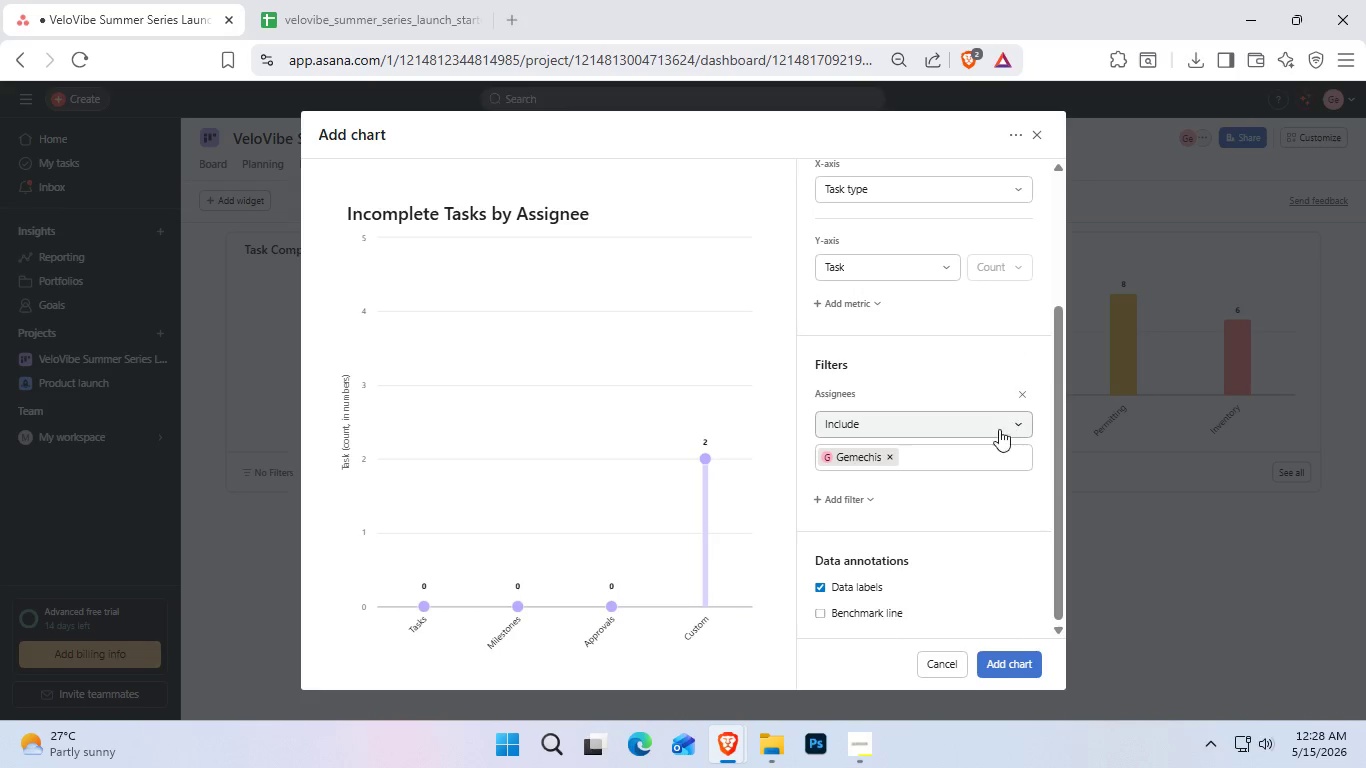 
scroll: coordinate [913, 469], scroll_direction: down, amount: 3.0
 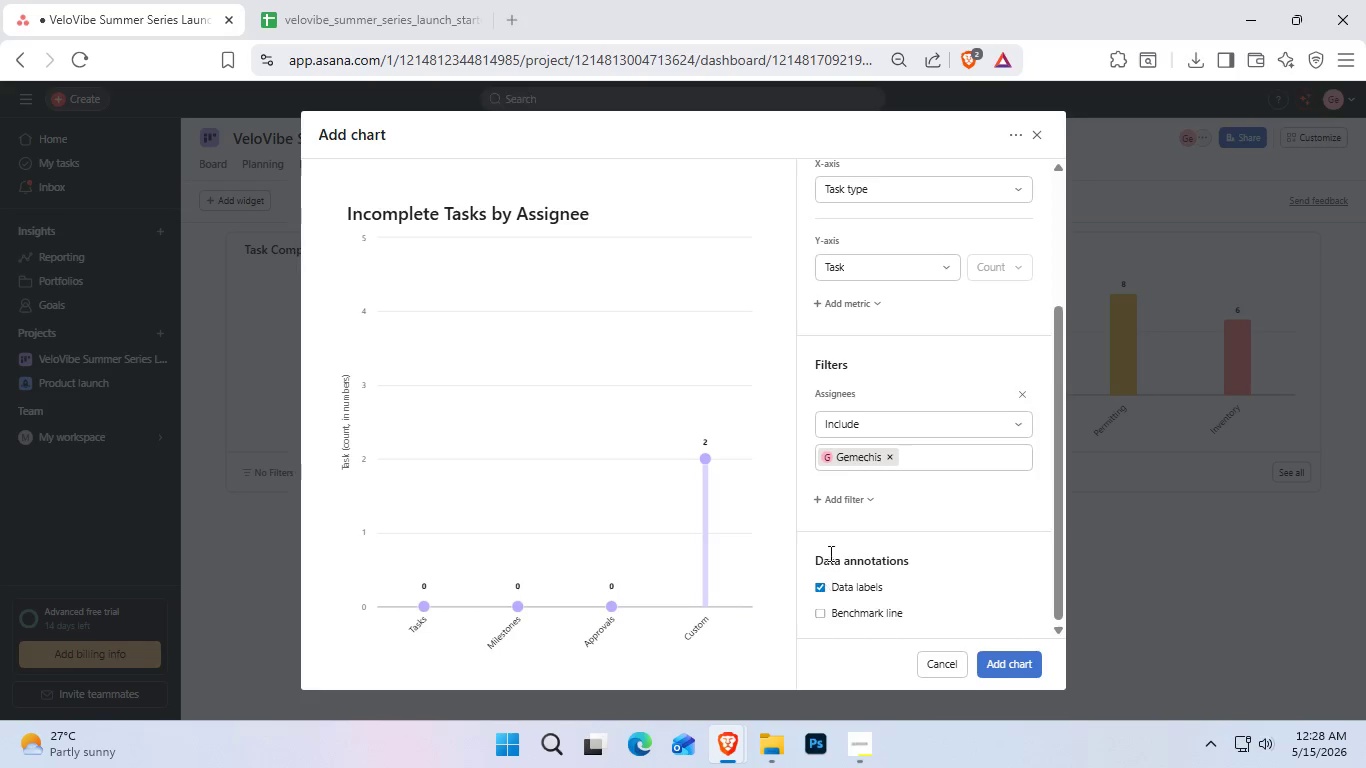 
left_click([828, 505])
 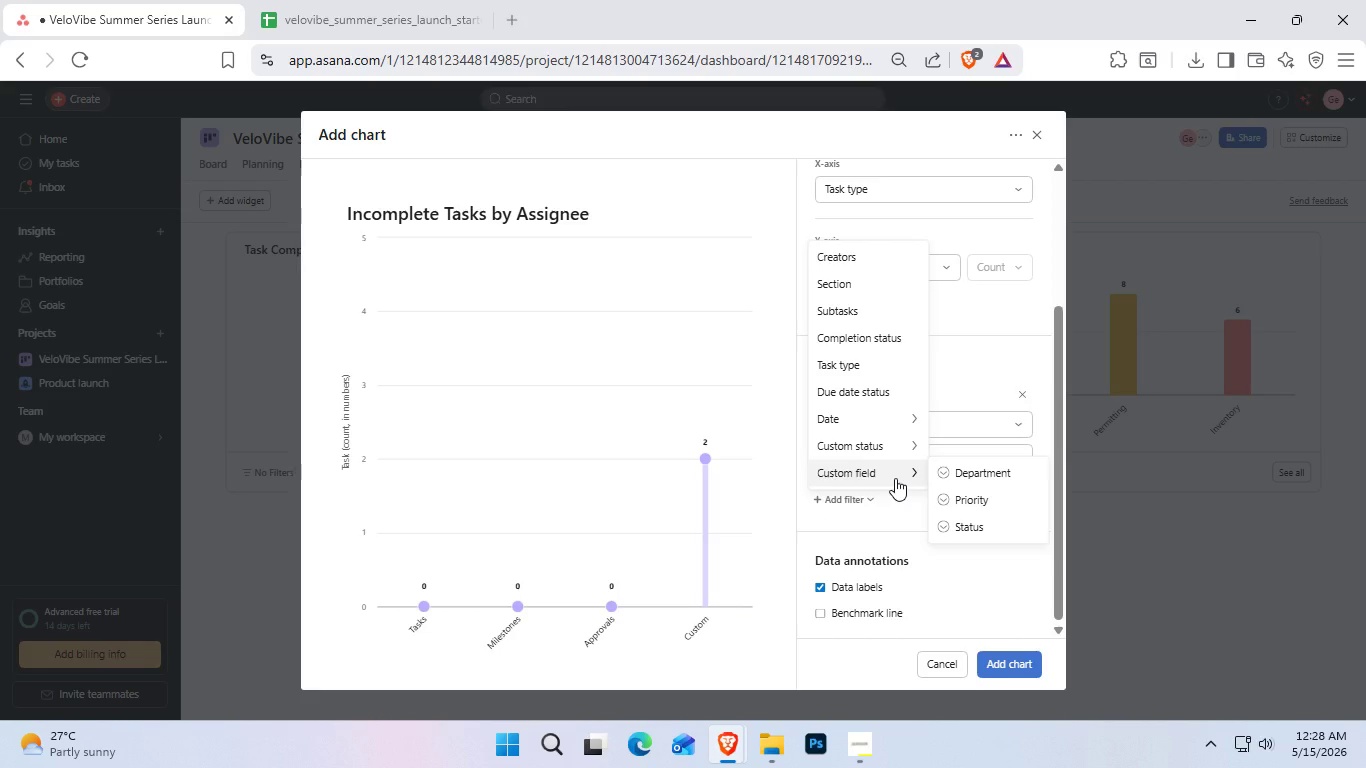 
left_click([891, 520])
 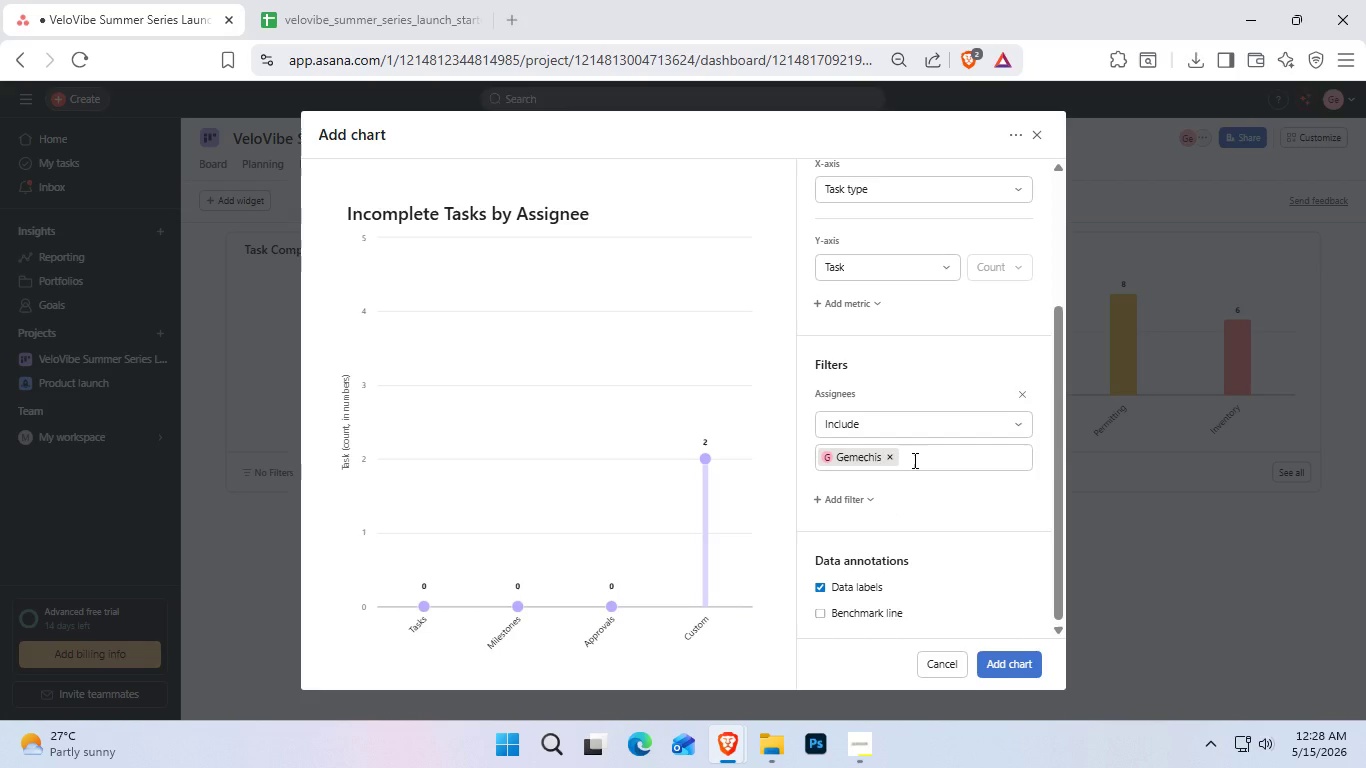 
wait(13.16)
 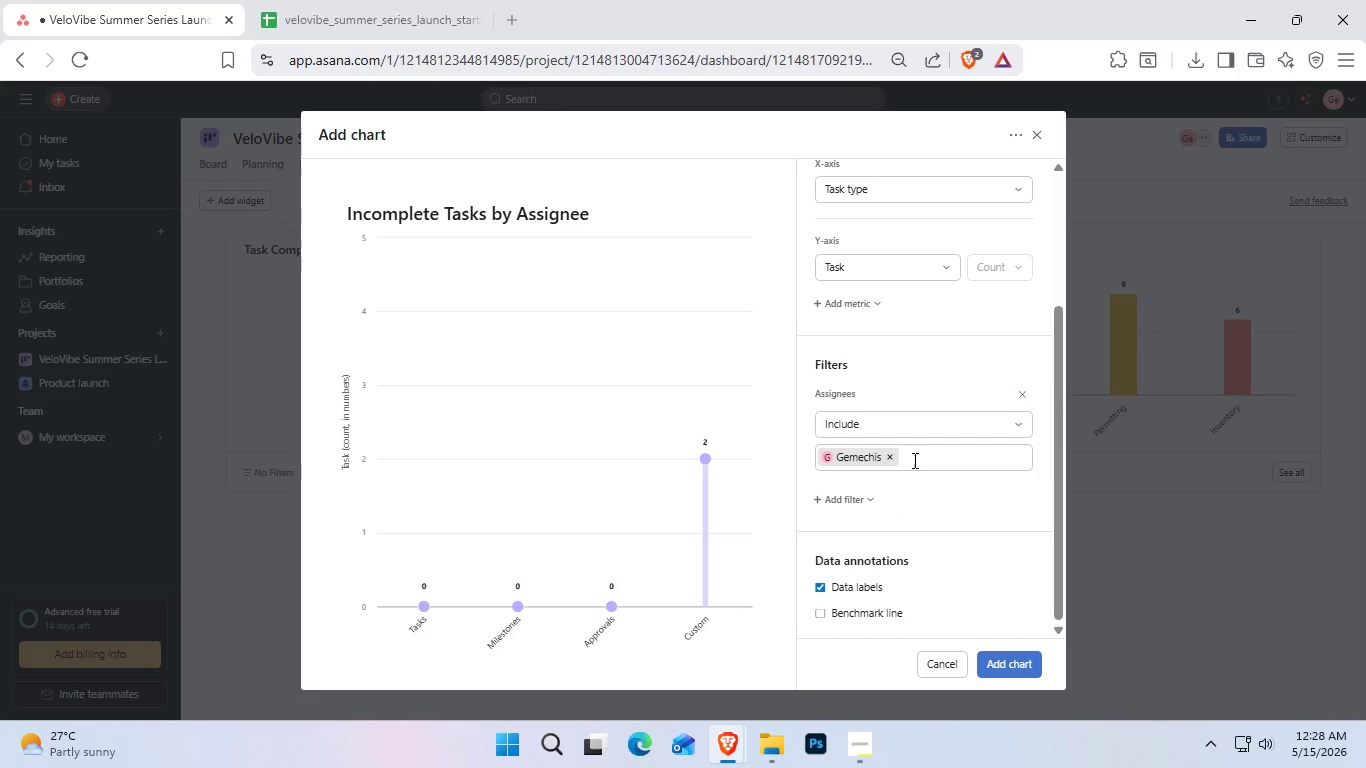 
left_click([855, 491])
 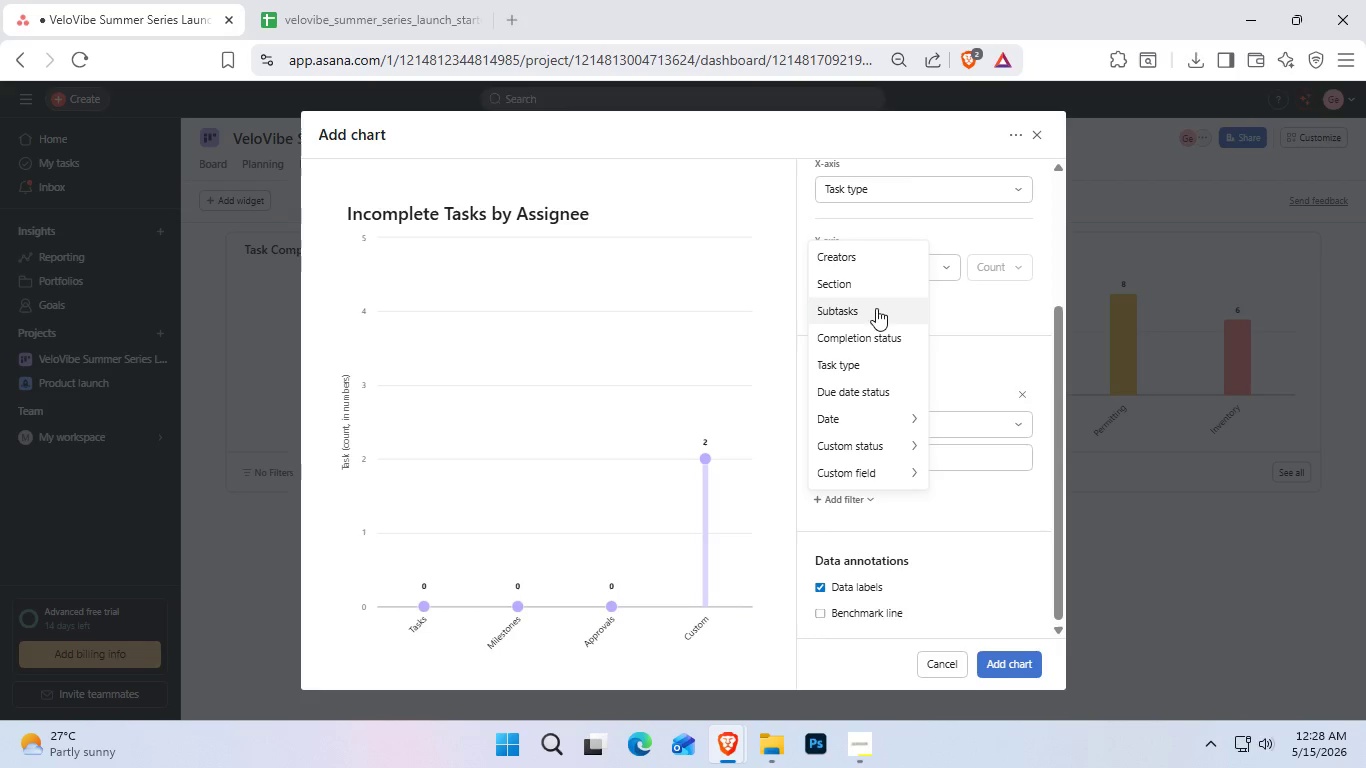 
wait(5.33)
 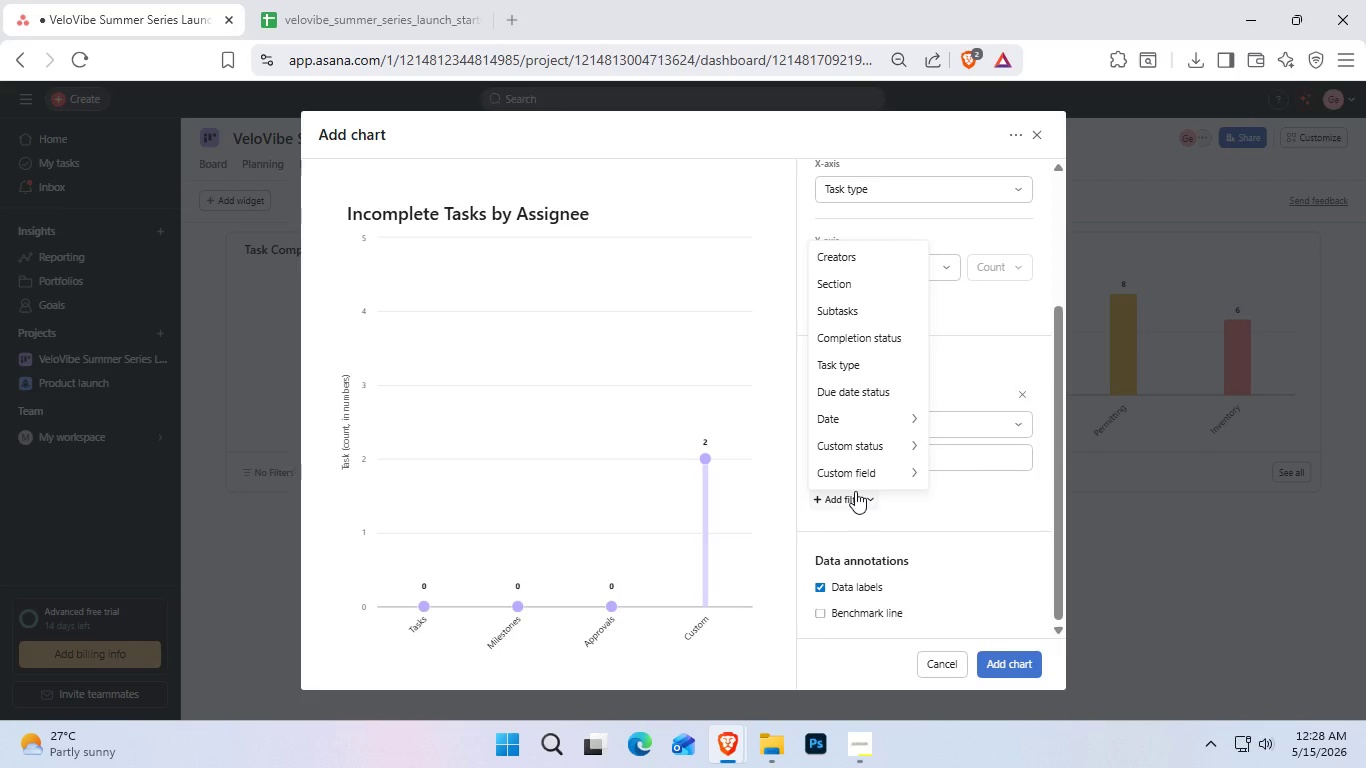 
left_click([892, 291])
 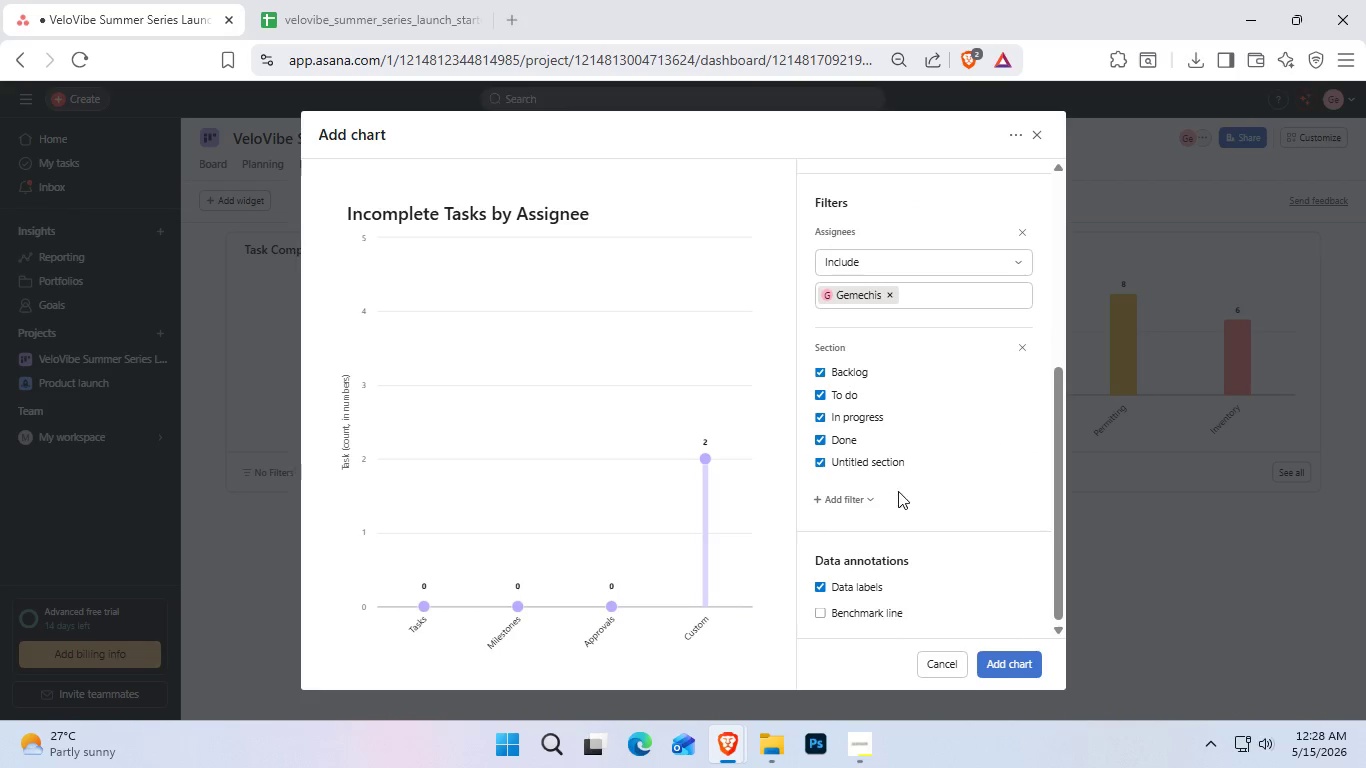 
double_click([876, 499])
 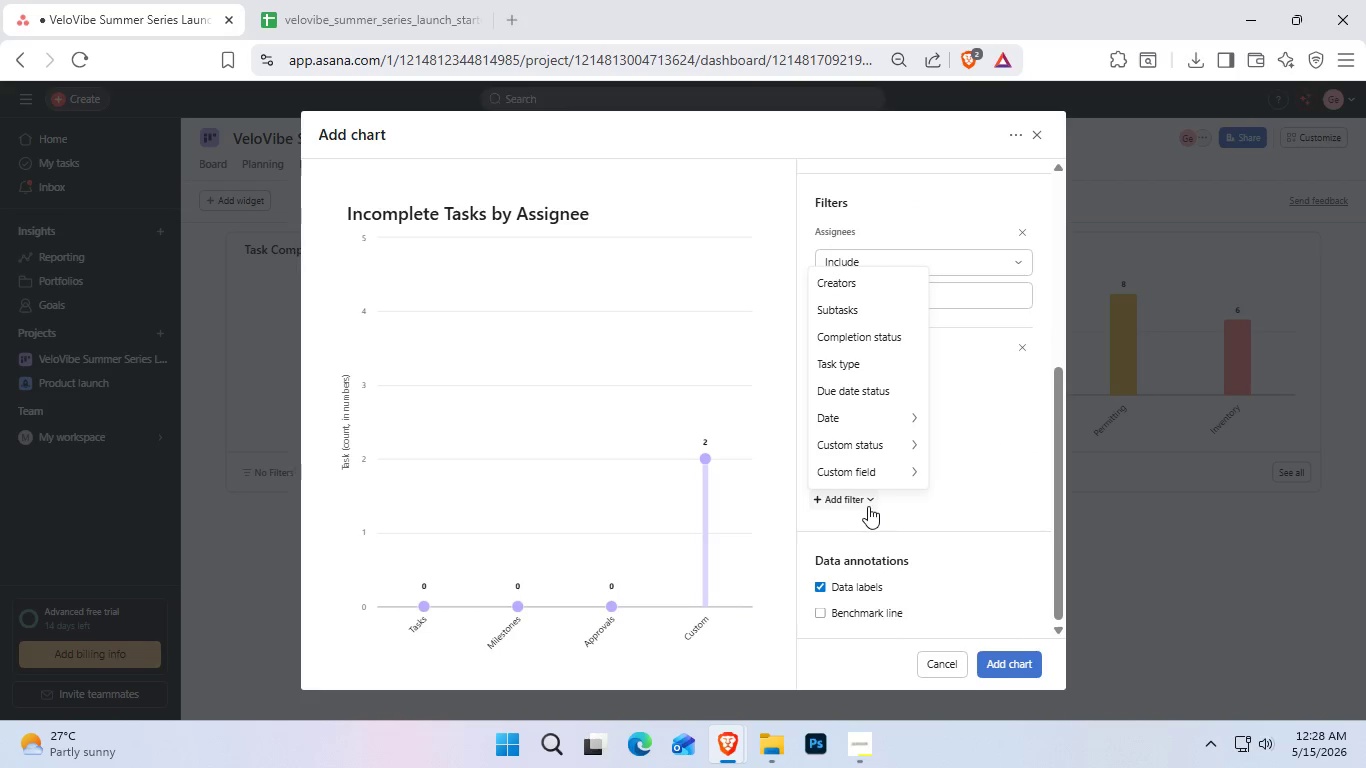 
left_click([891, 332])
 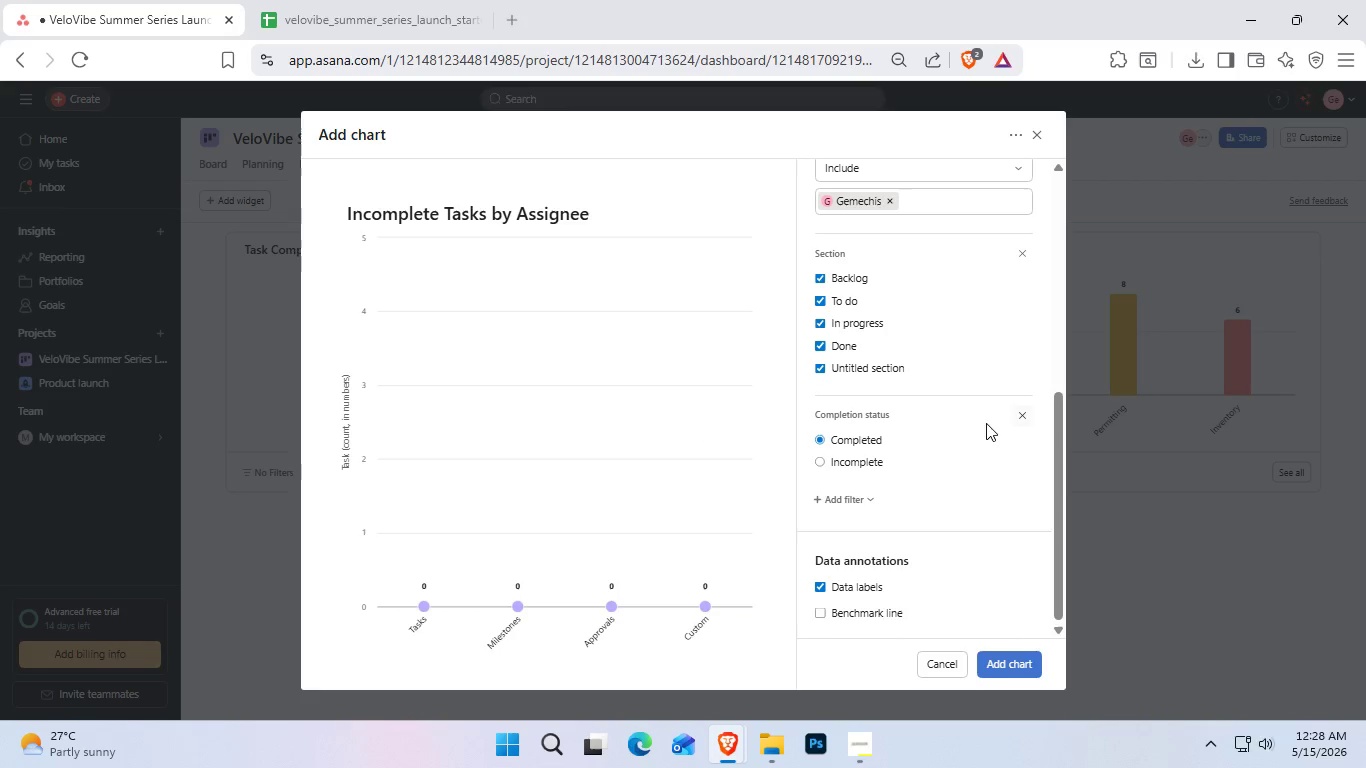 
wait(9.92)
 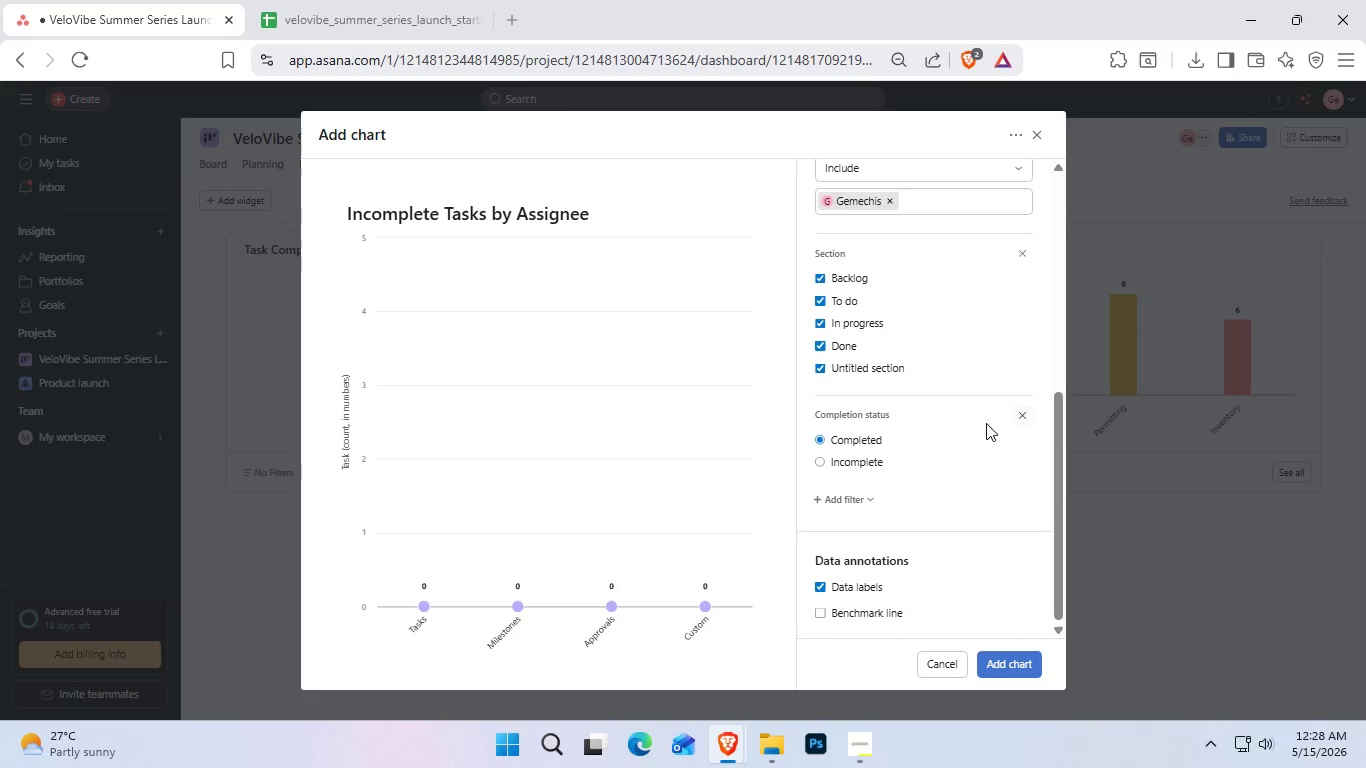 
left_click([1018, 412])
 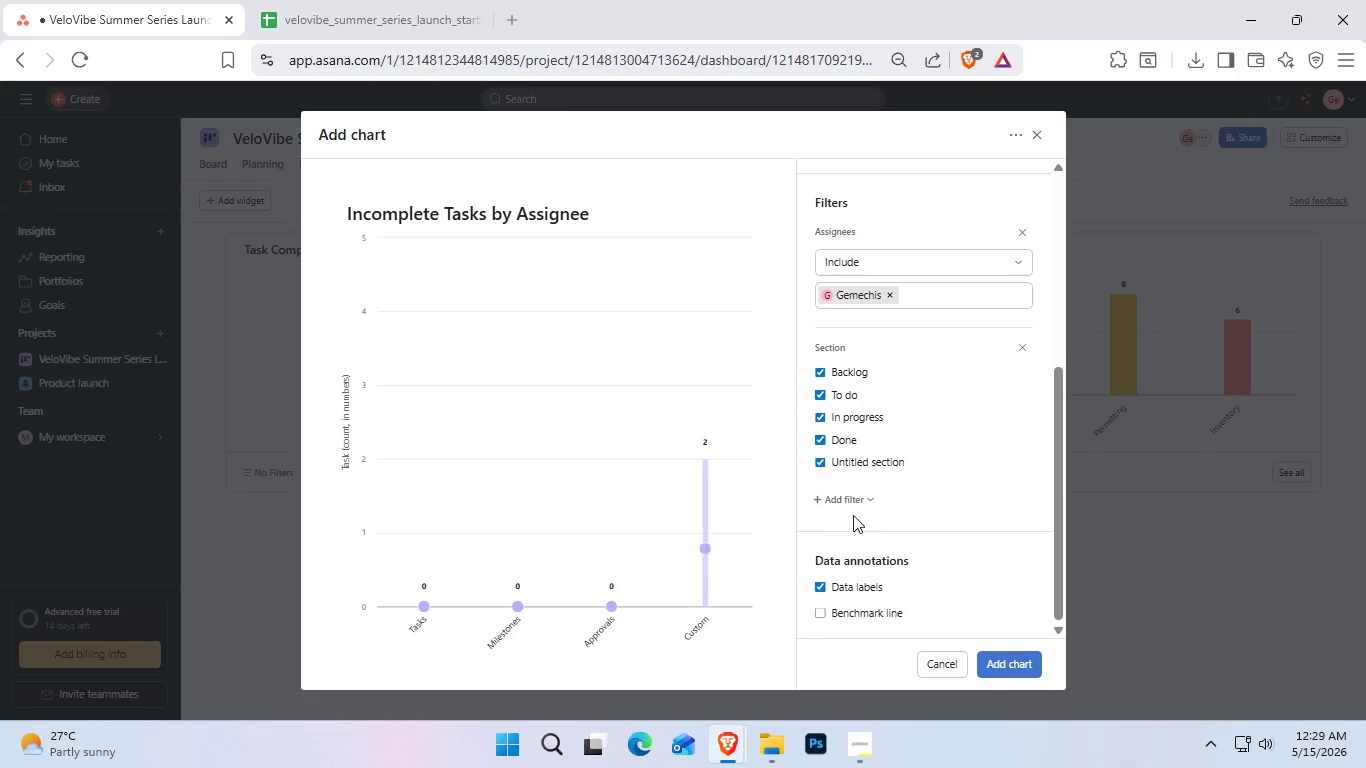 
left_click([850, 502])
 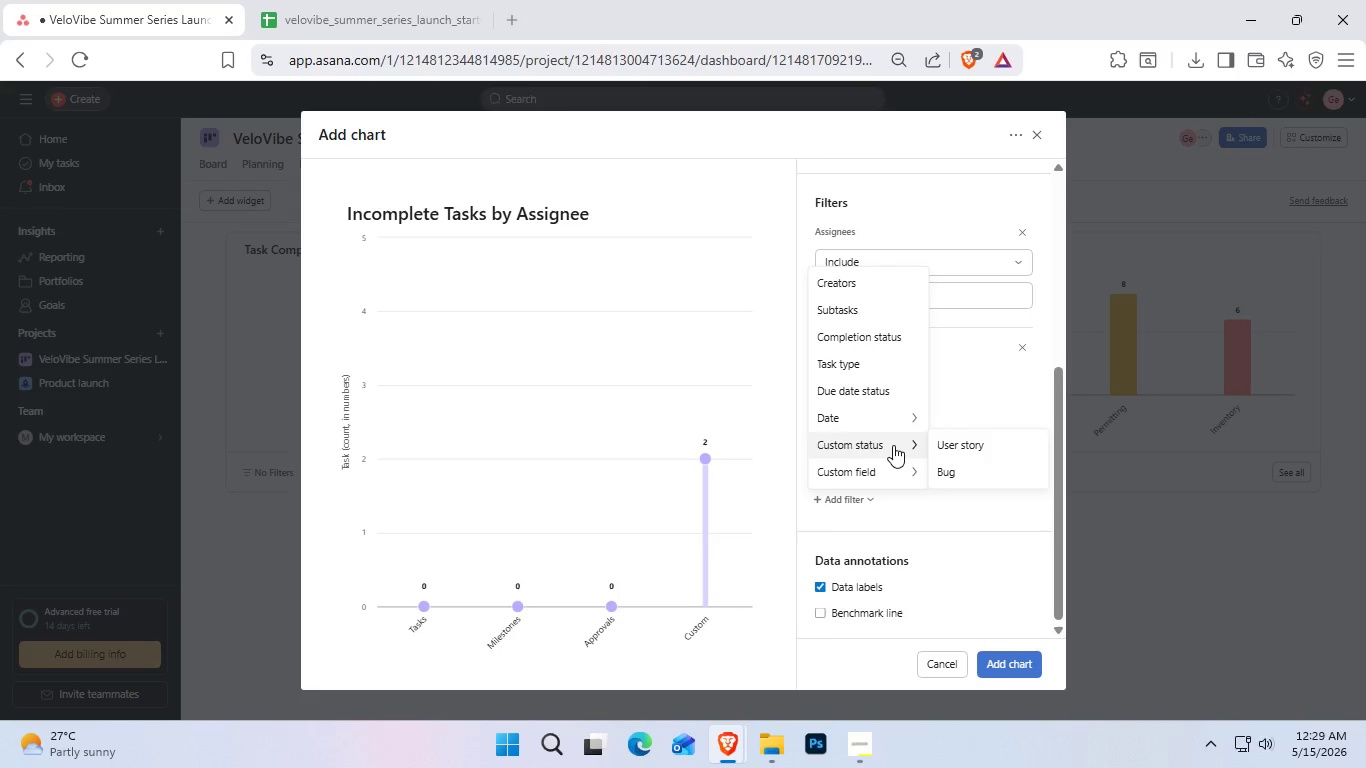 
mouse_move([893, 436])
 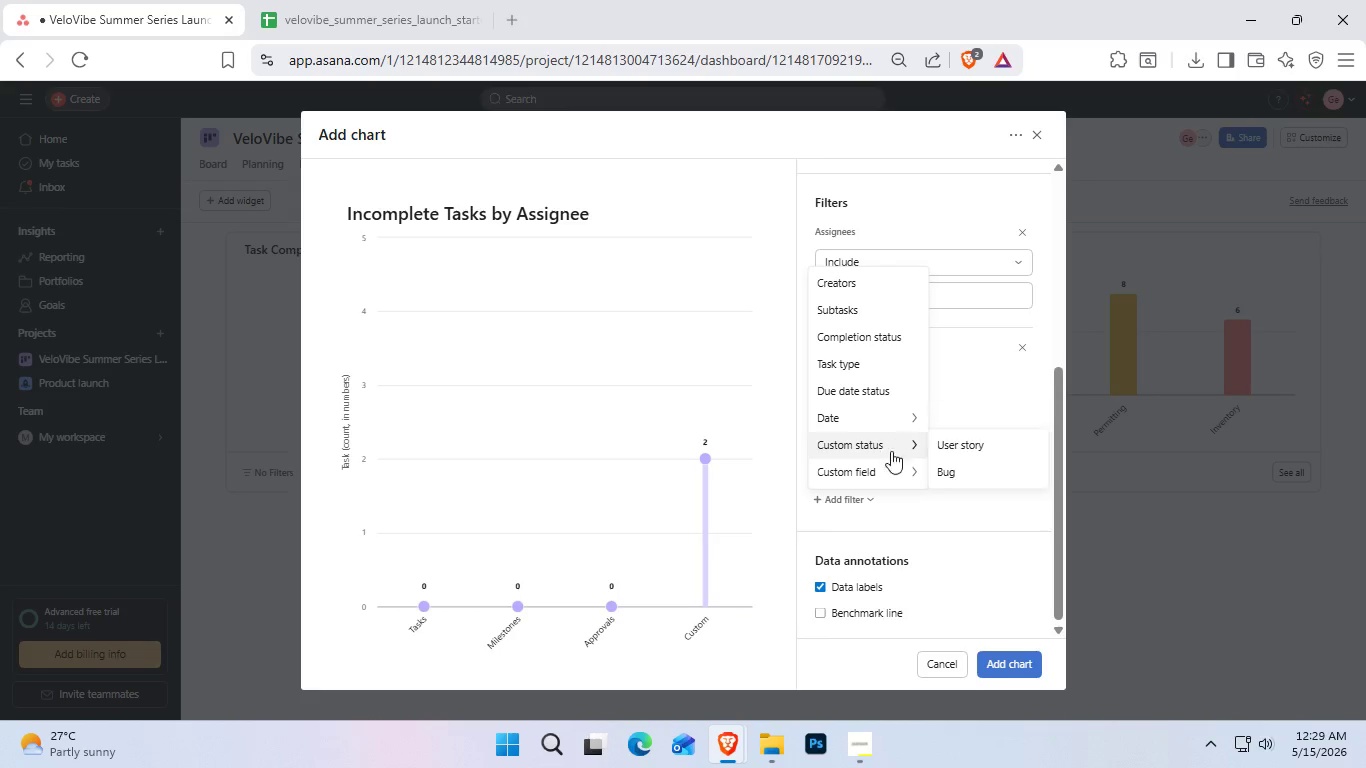 
mouse_move([912, 471])
 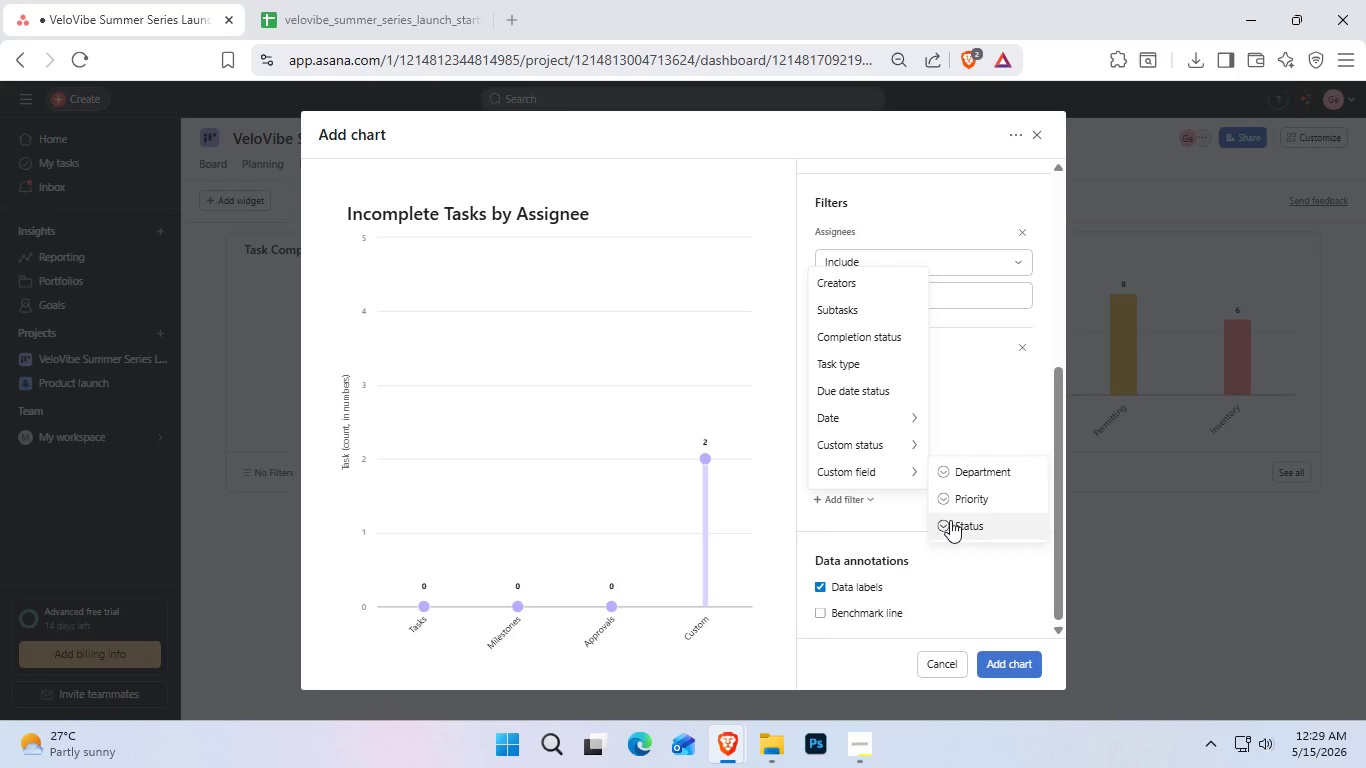 
left_click([959, 493])
 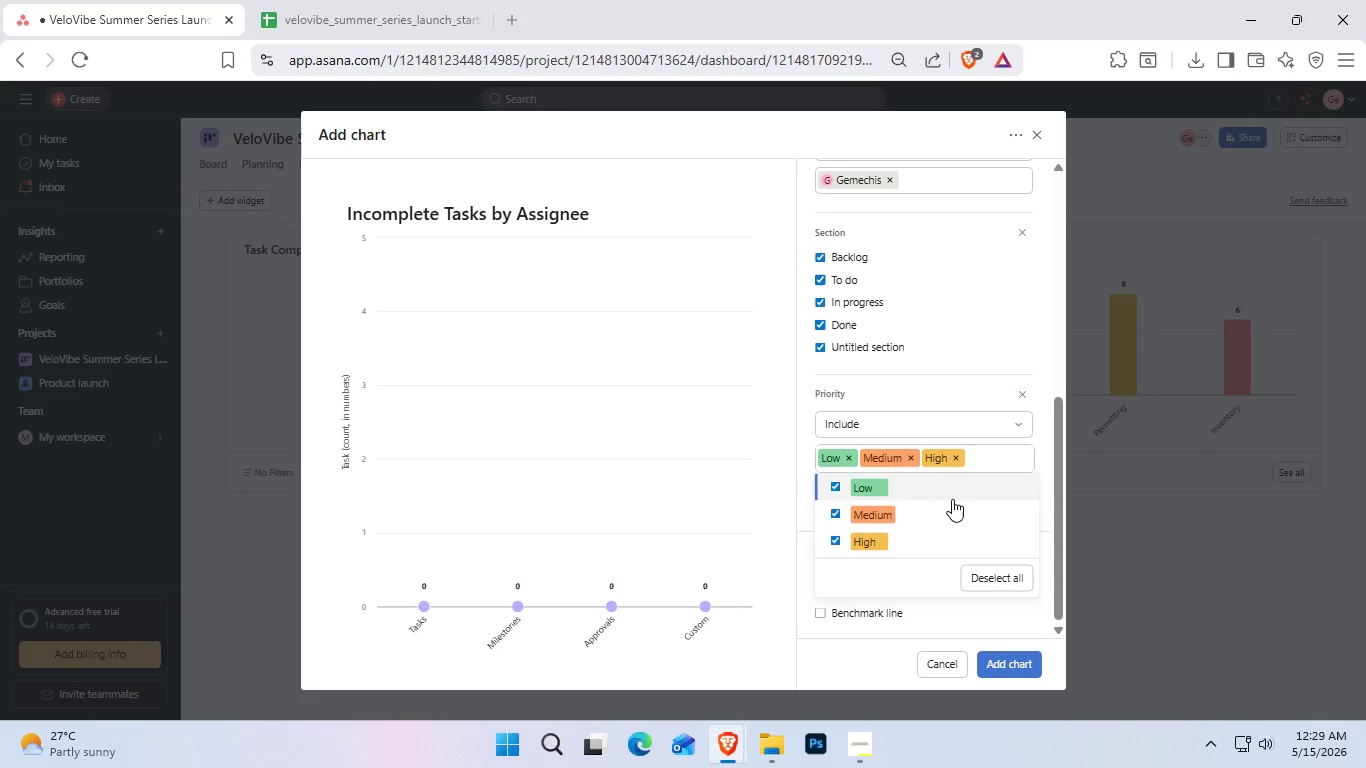 
left_click([1030, 457])
 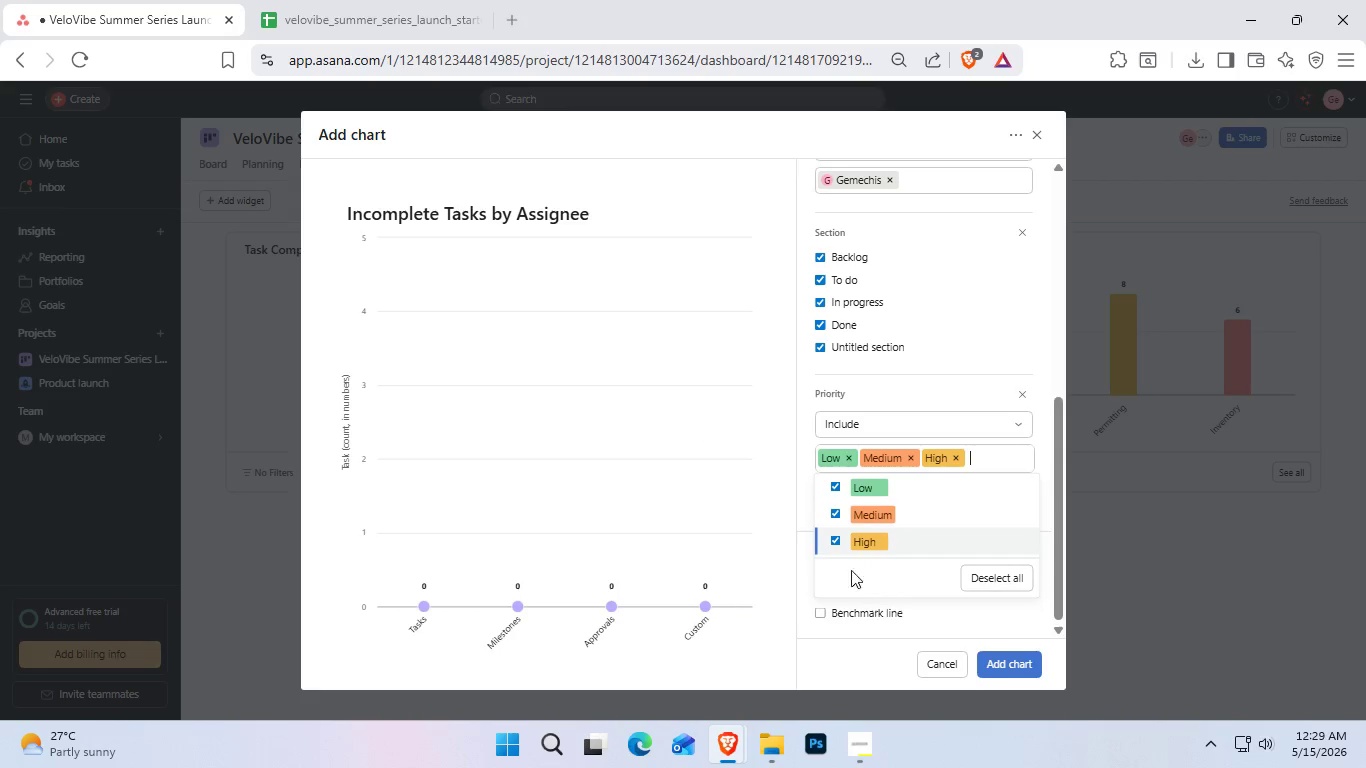 
left_click([859, 546])
 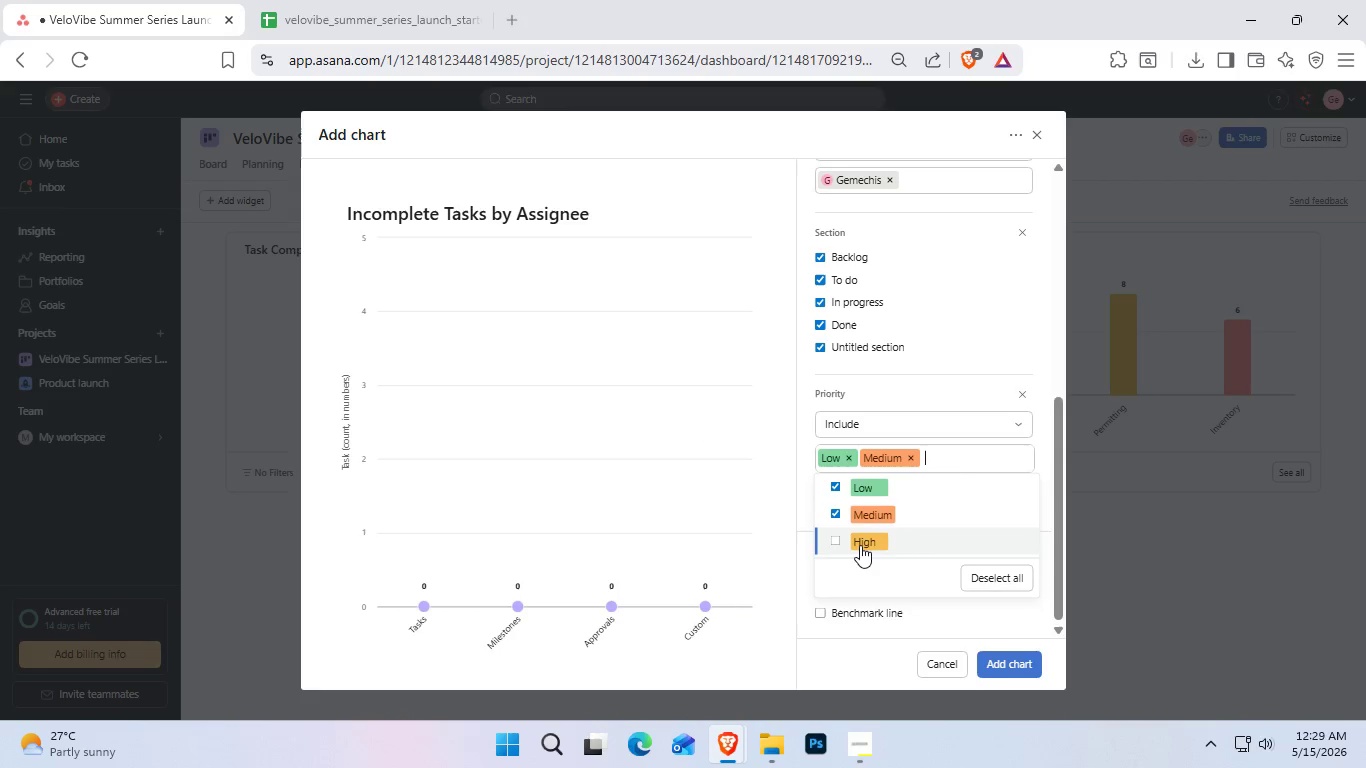 
left_click([860, 545])
 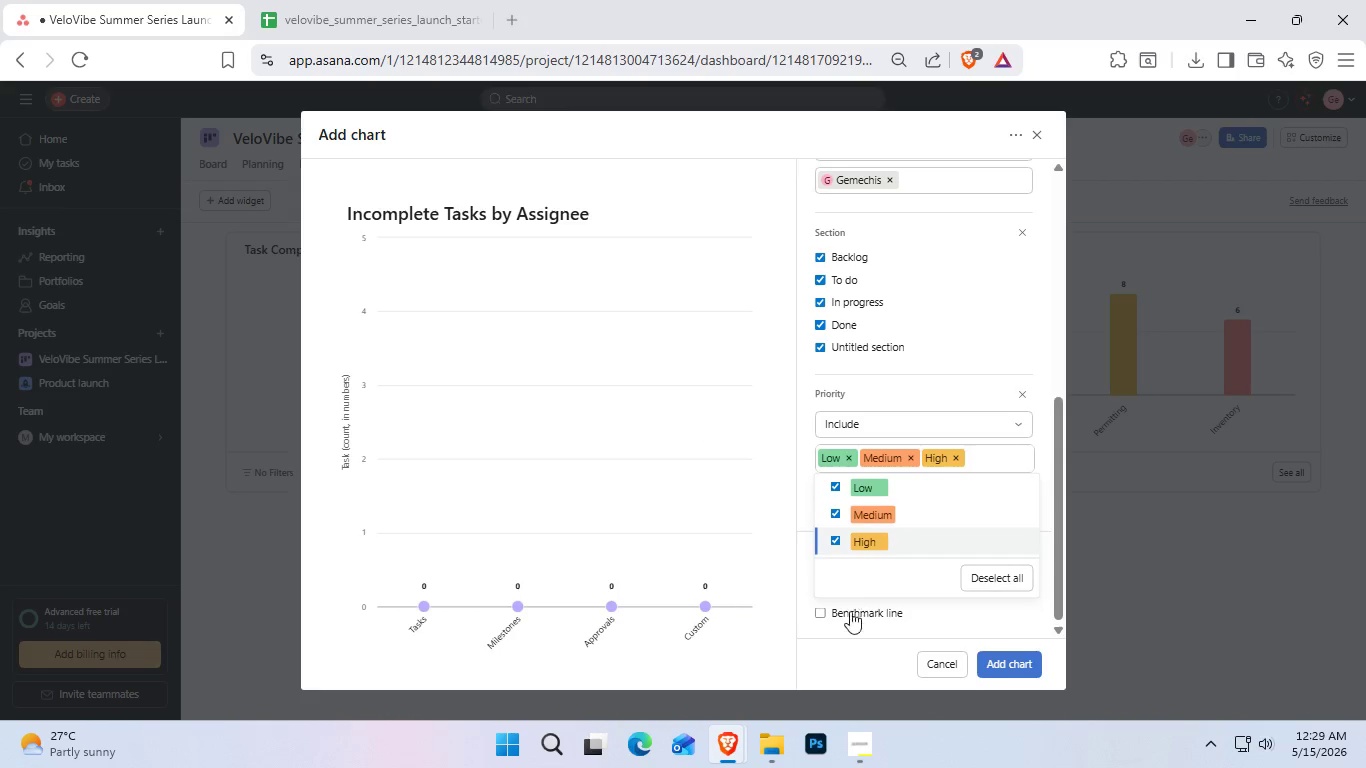 
left_click([847, 623])
 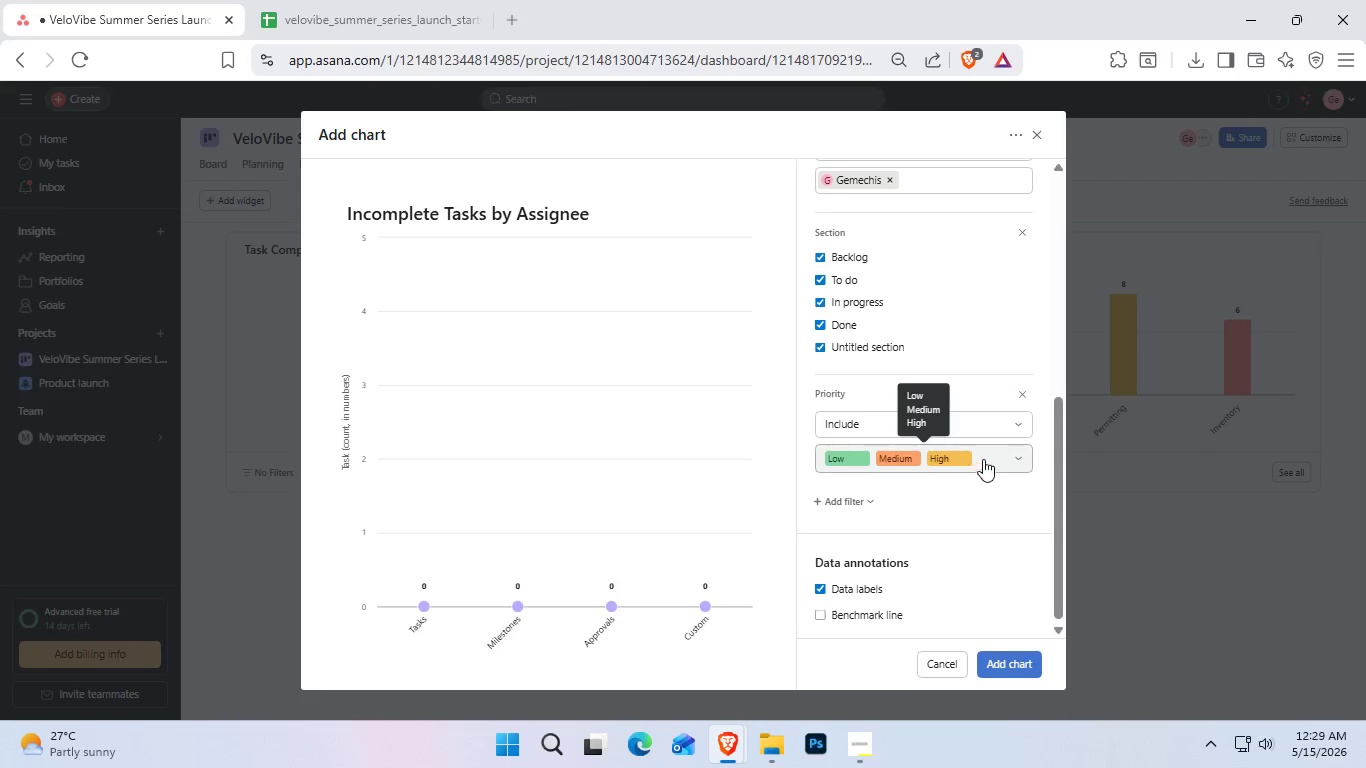 
left_click([1003, 425])
 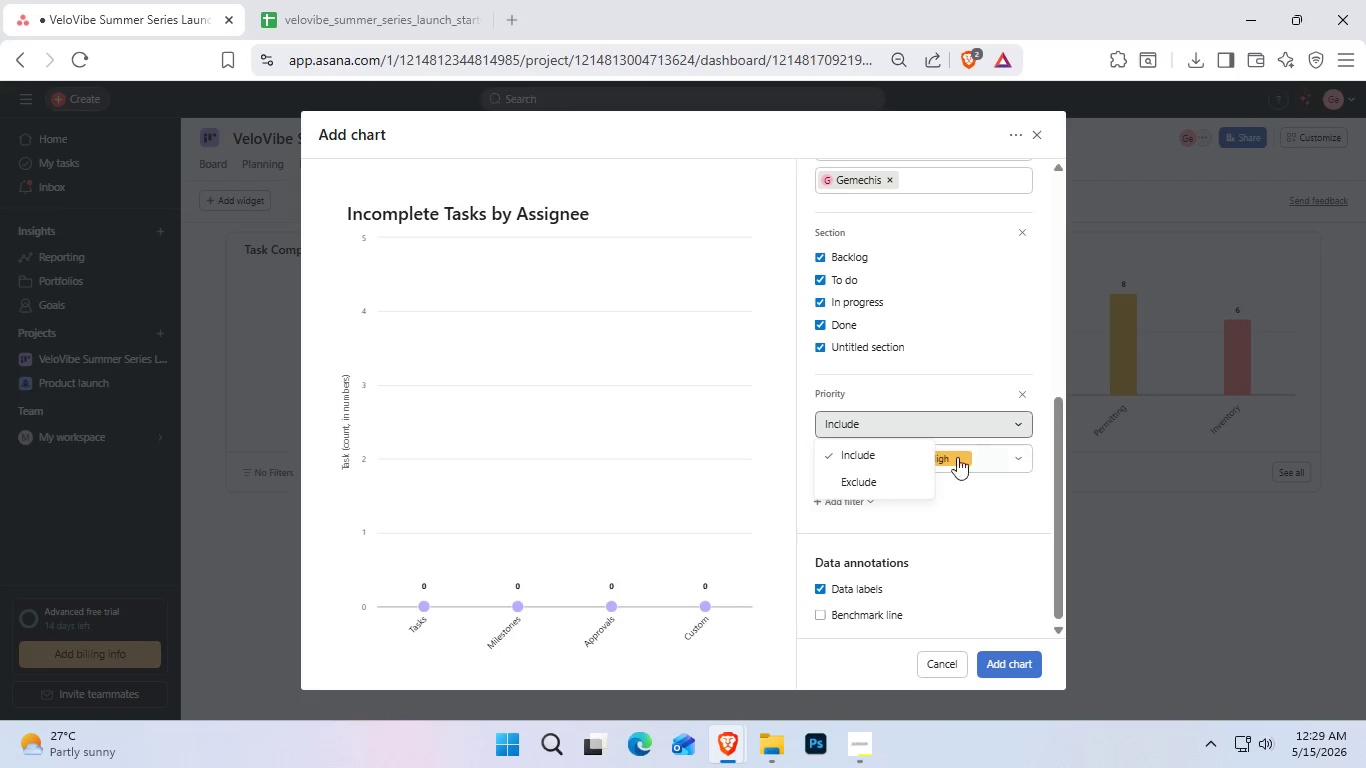 
left_click([867, 475])
 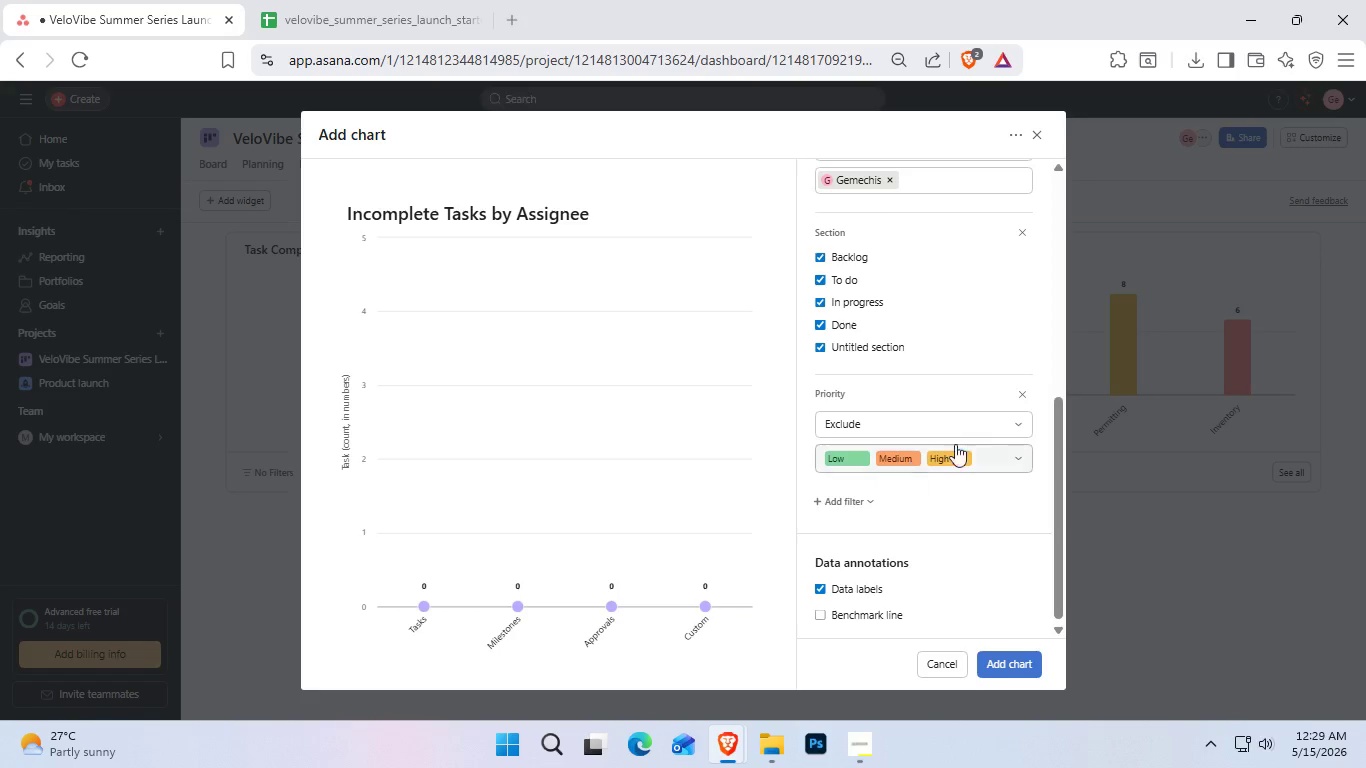 
left_click([980, 431])
 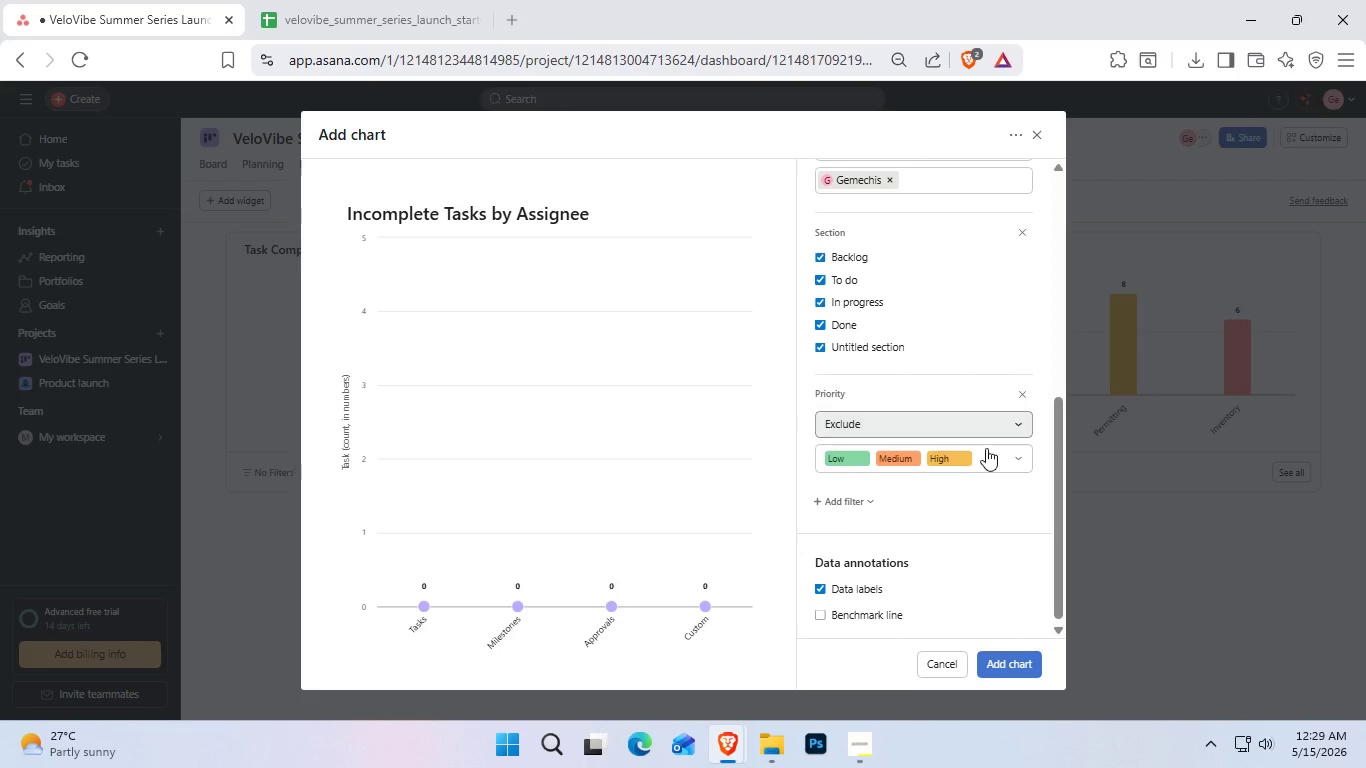 
double_click([1006, 477])
 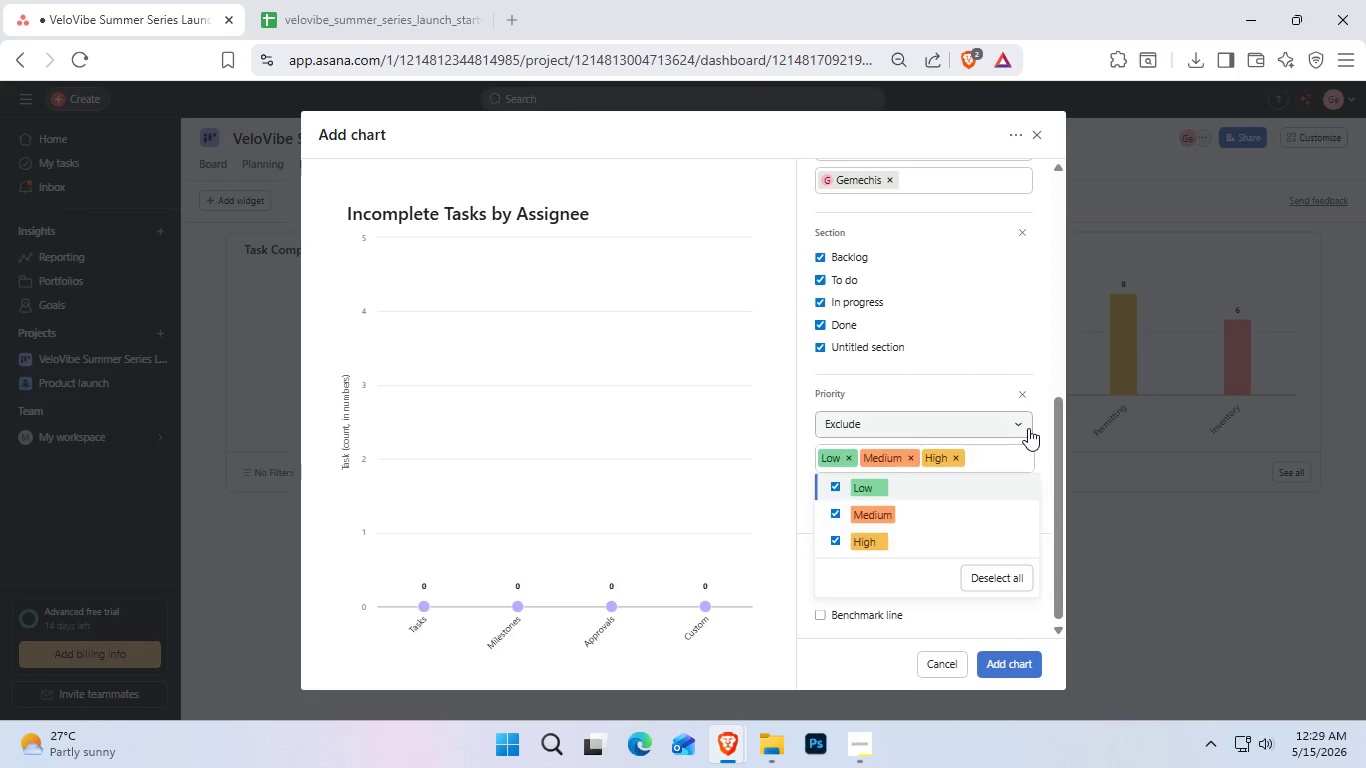 
double_click([1031, 392])
 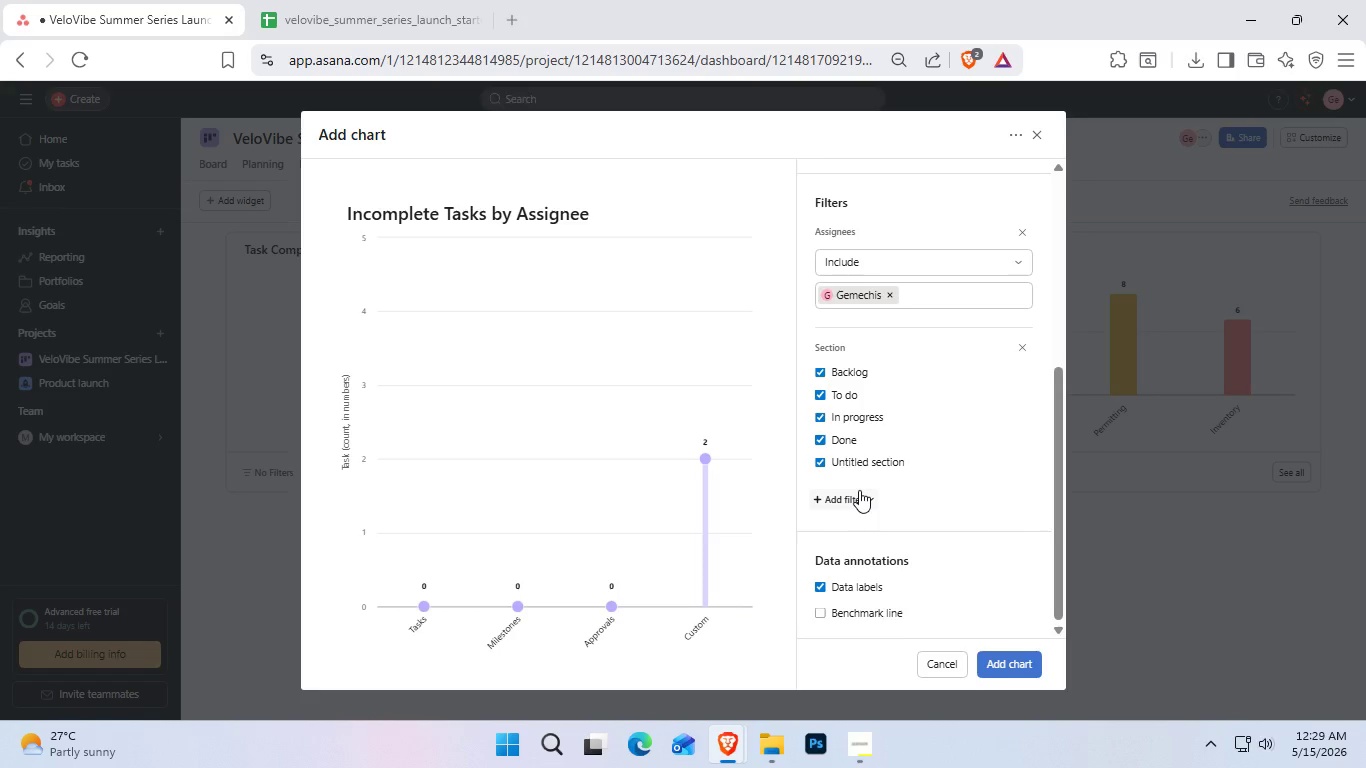 
wait(12.62)
 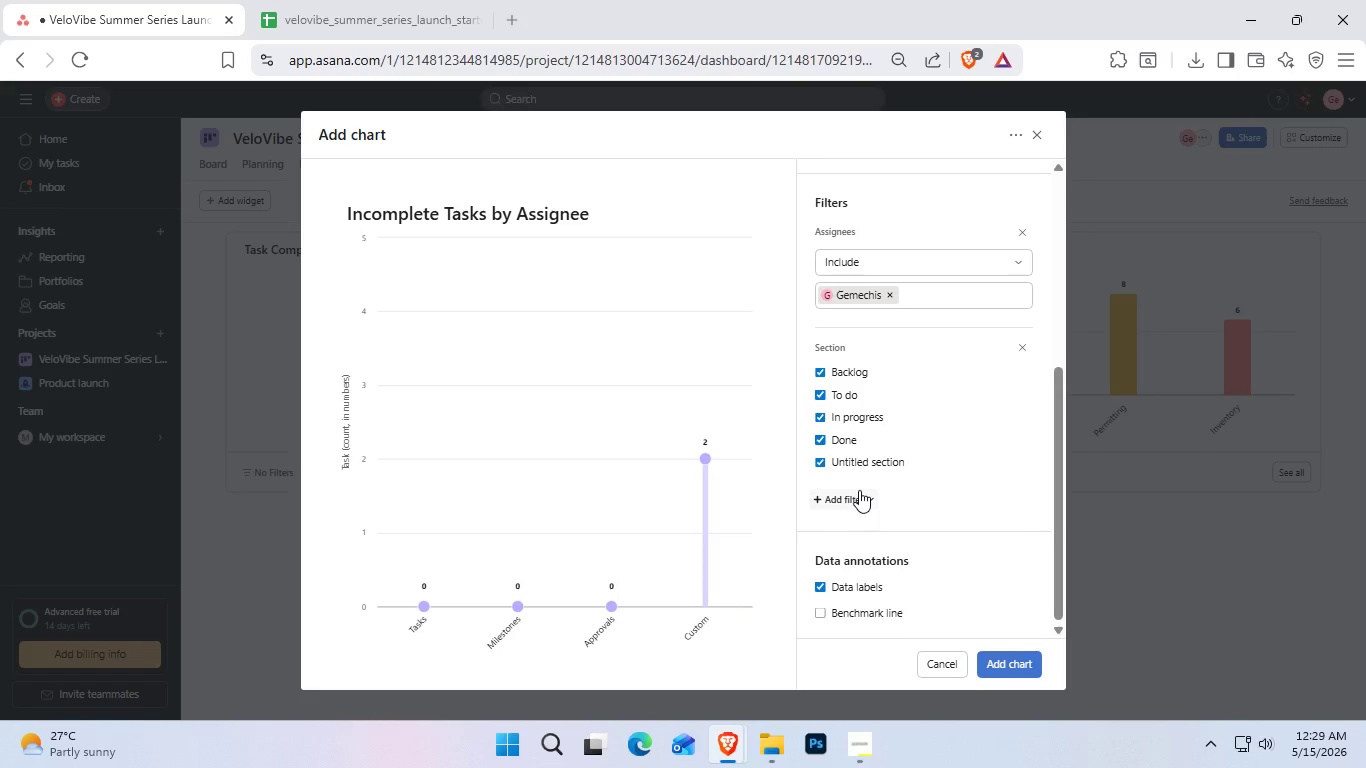 
scroll: coordinate [941, 451], scroll_direction: none, amount: 0.0
 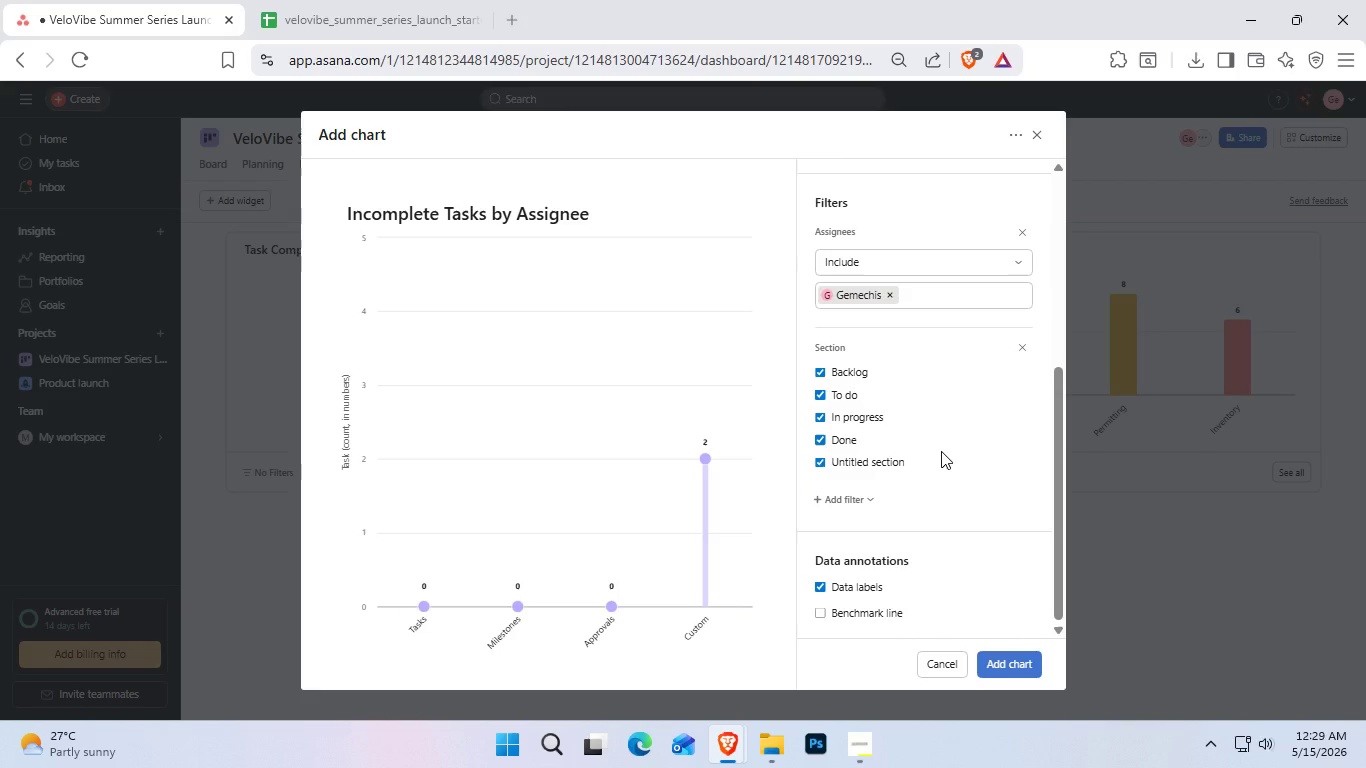 
wait(6.97)
 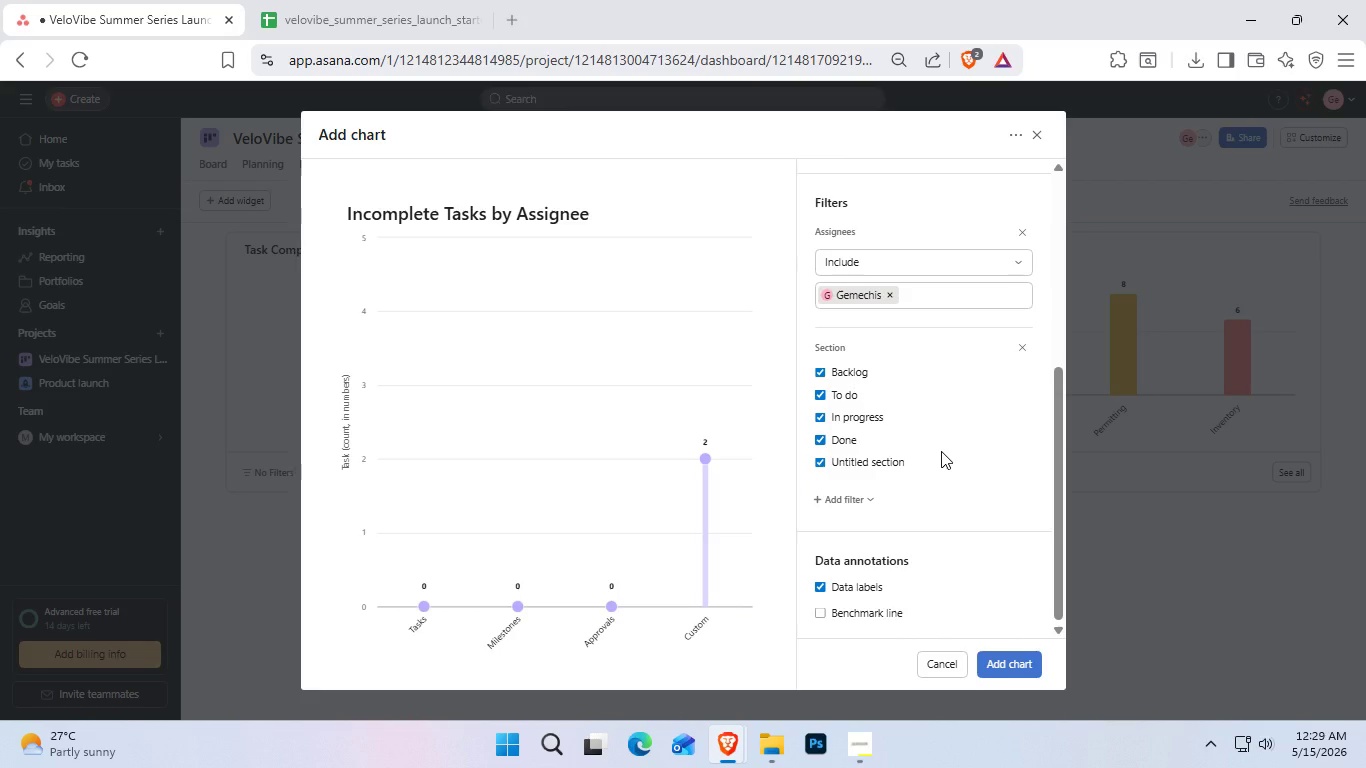 
left_click([1020, 345])
 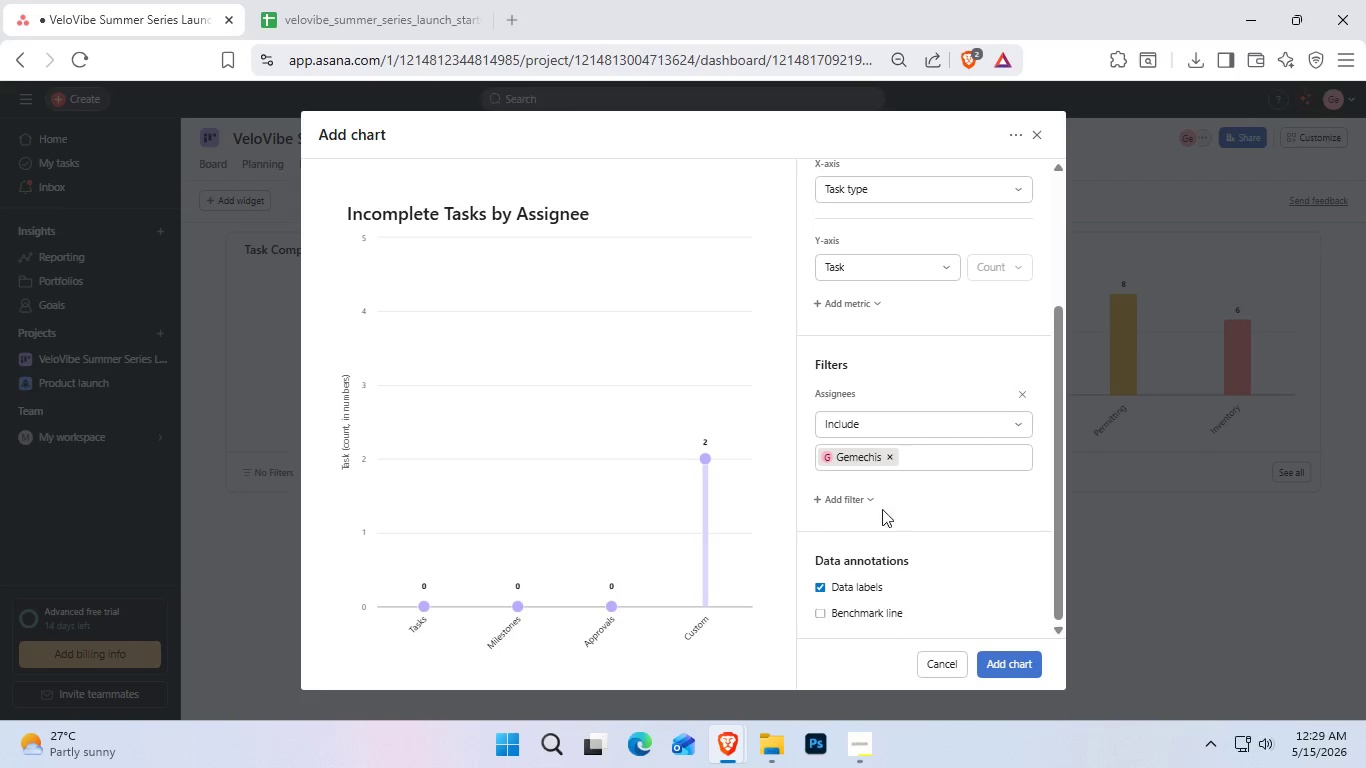 
left_click([856, 503])
 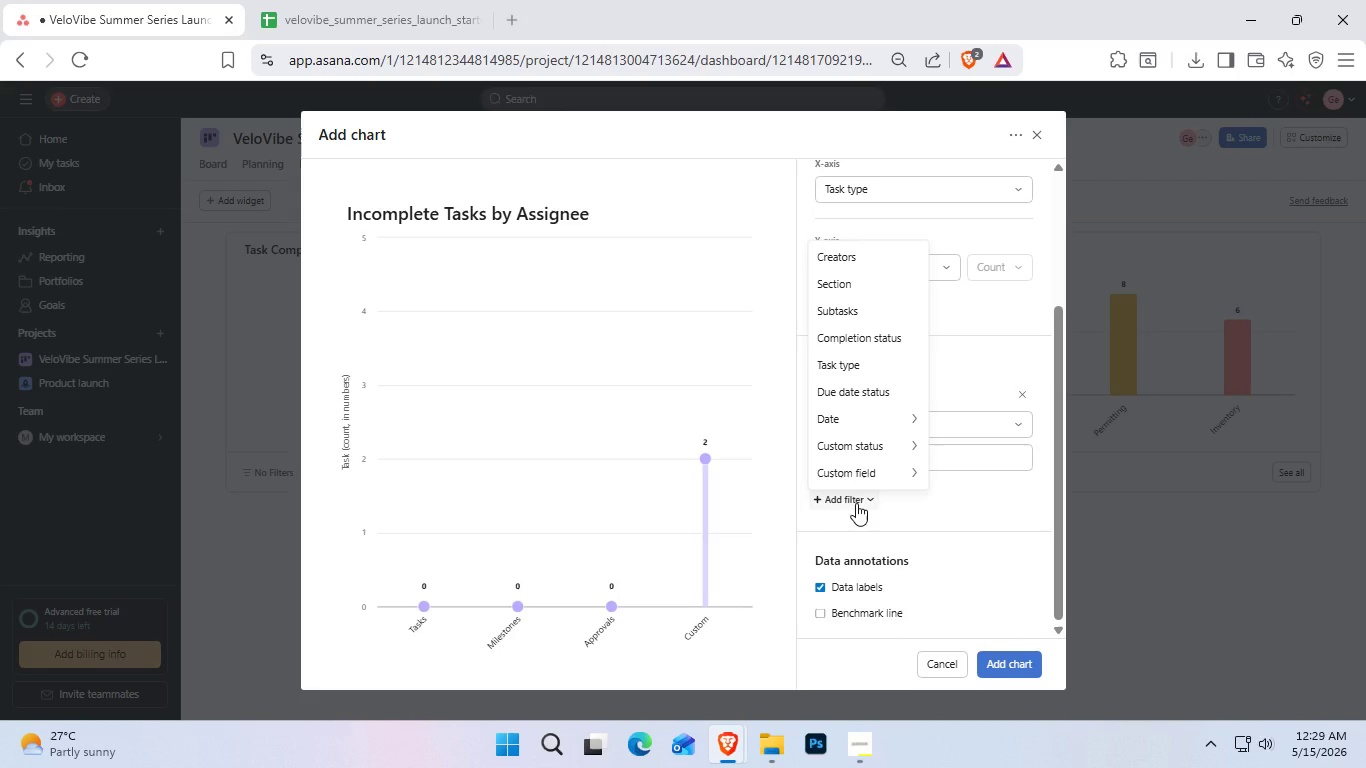 
wait(10.62)
 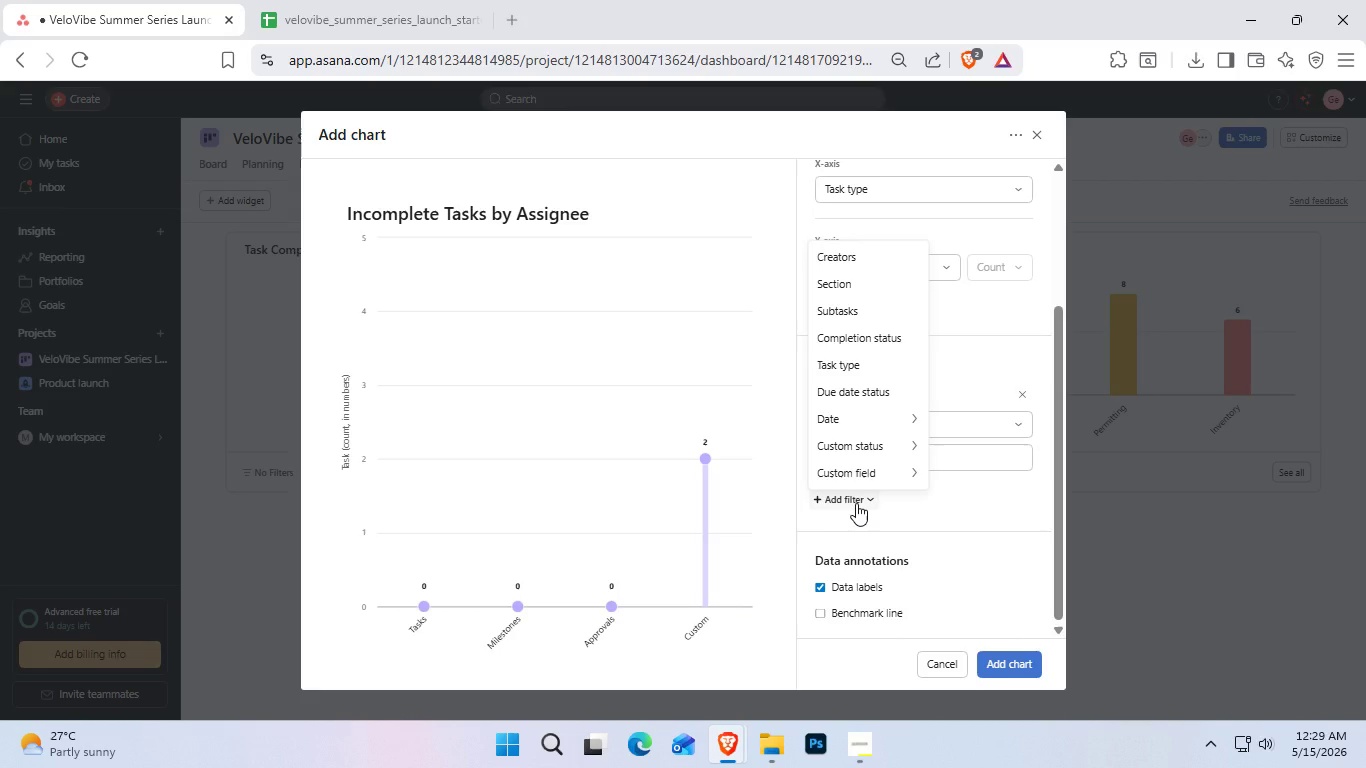 
scroll: coordinate [969, 303], scroll_direction: up, amount: 3.0